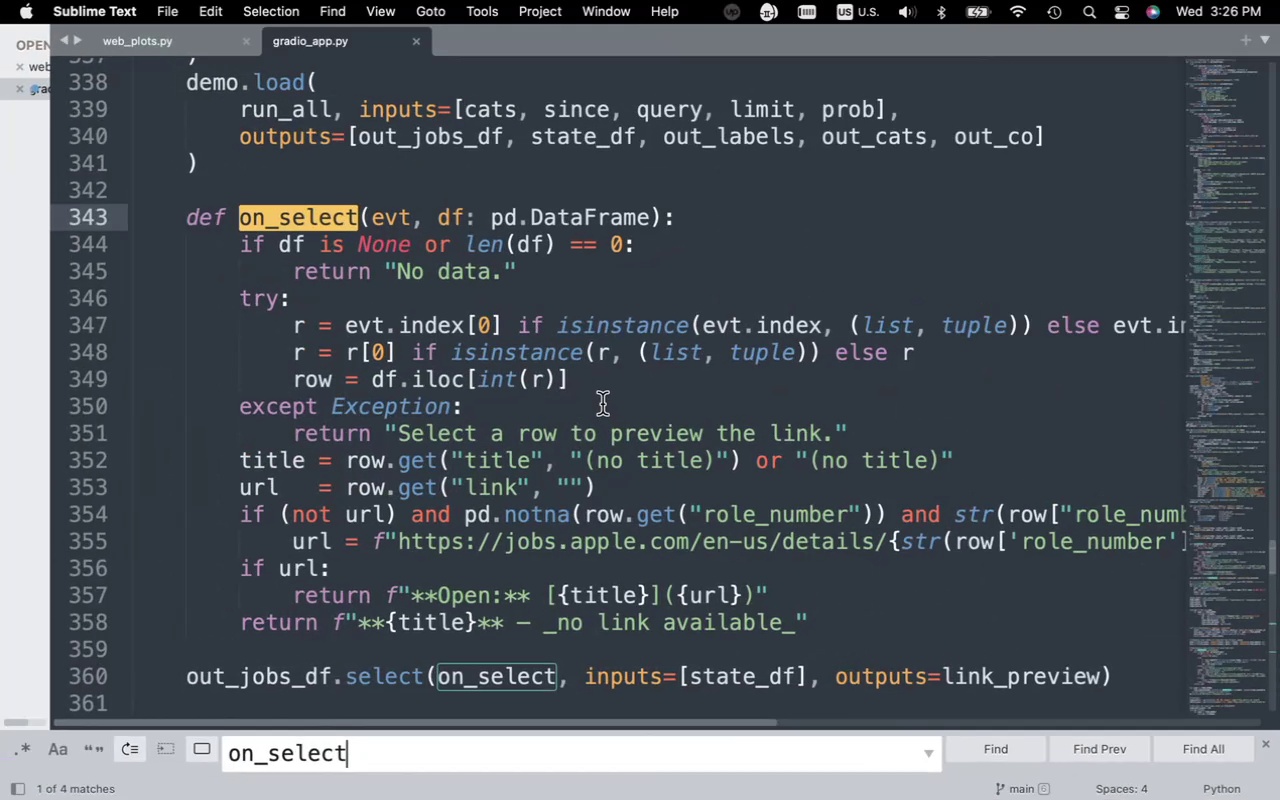 
wait(11.78)
 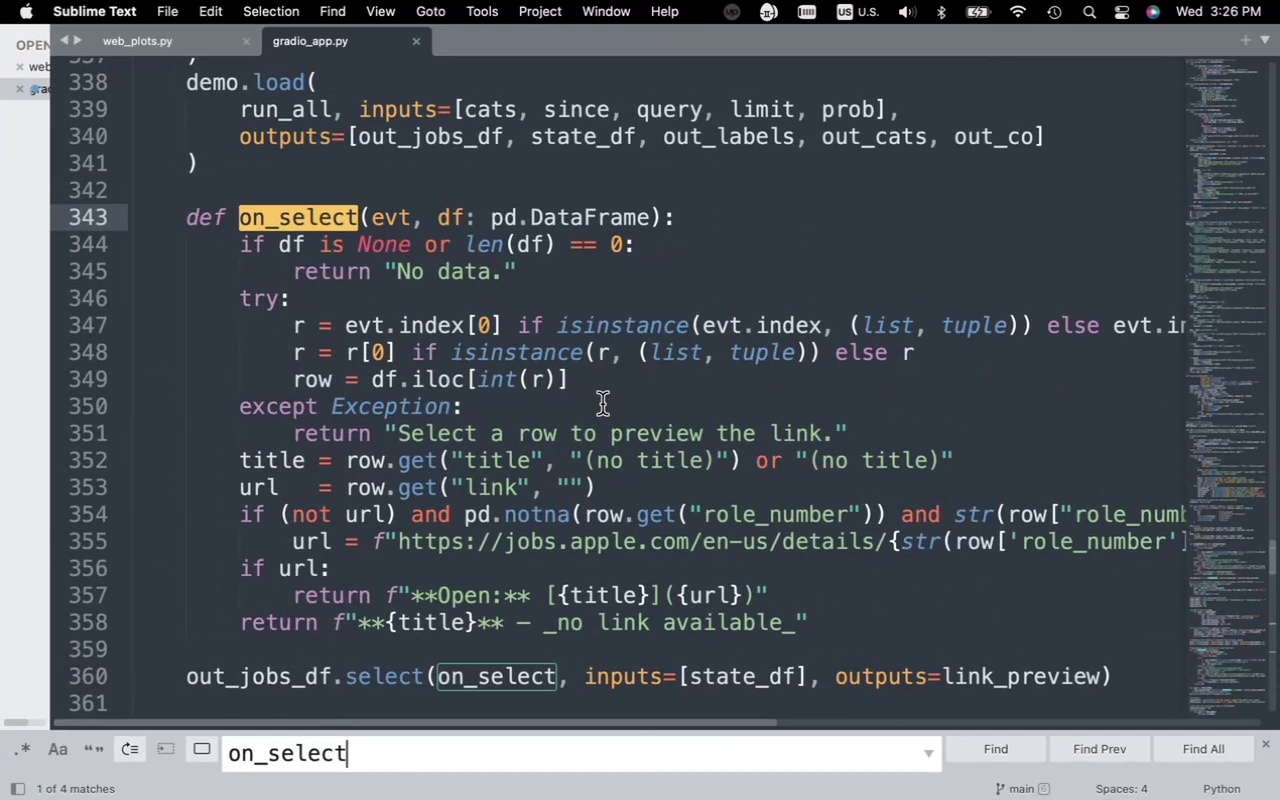 
scroll: coordinate [621, 514], scroll_direction: down, amount: 16.0
 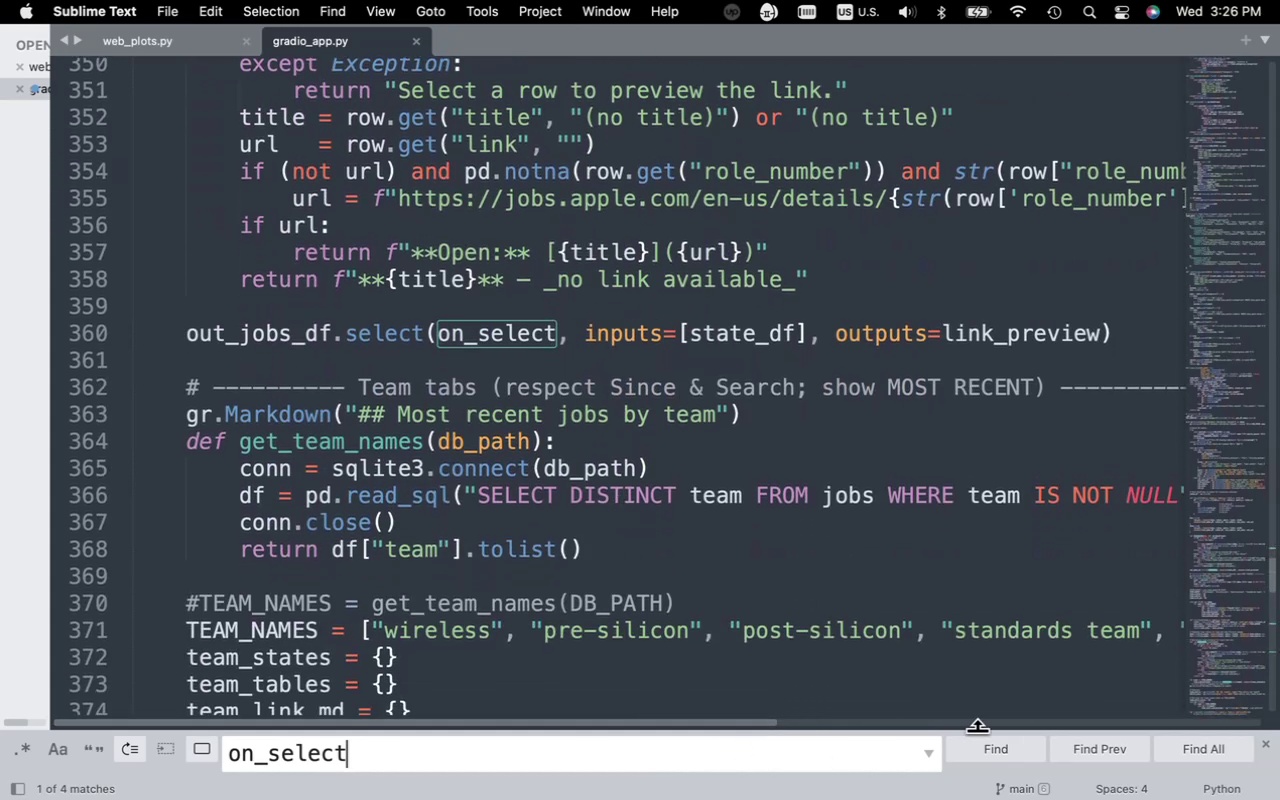 
left_click([991, 746])
 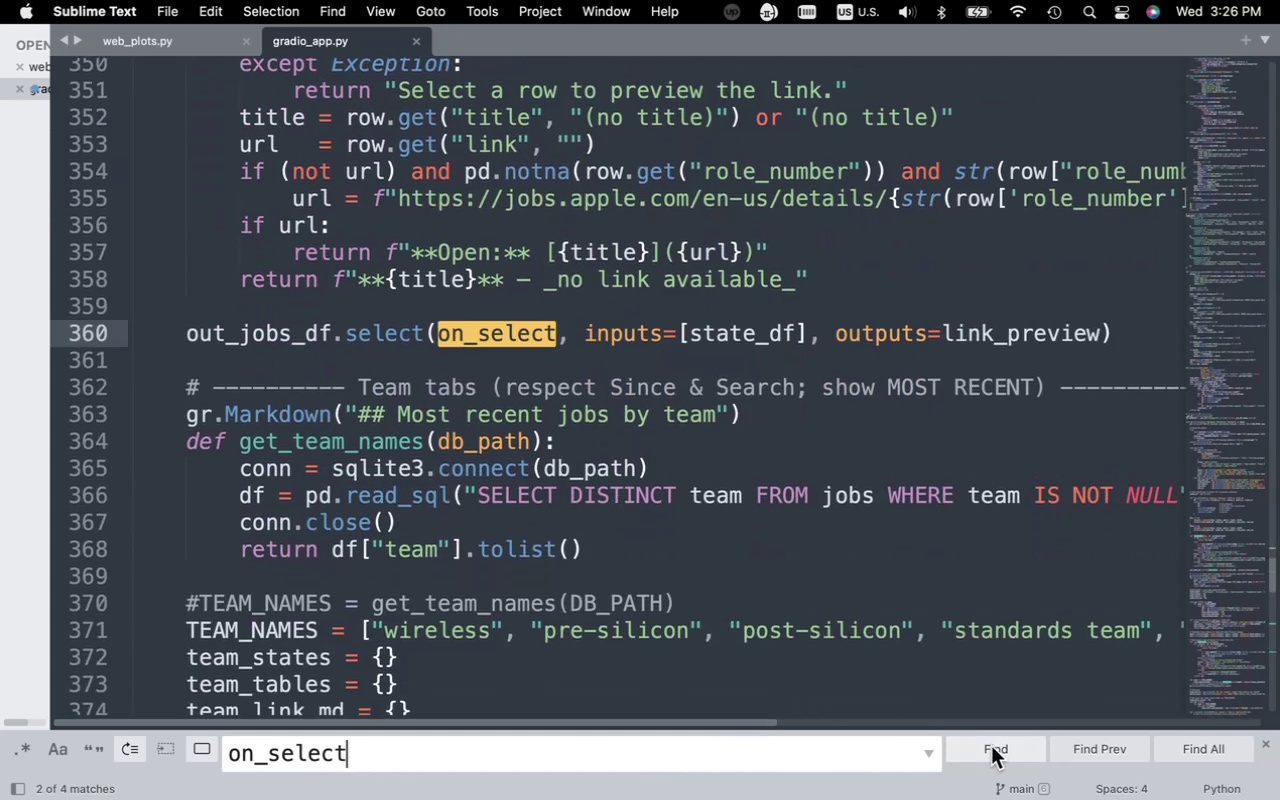 
left_click([991, 746])
 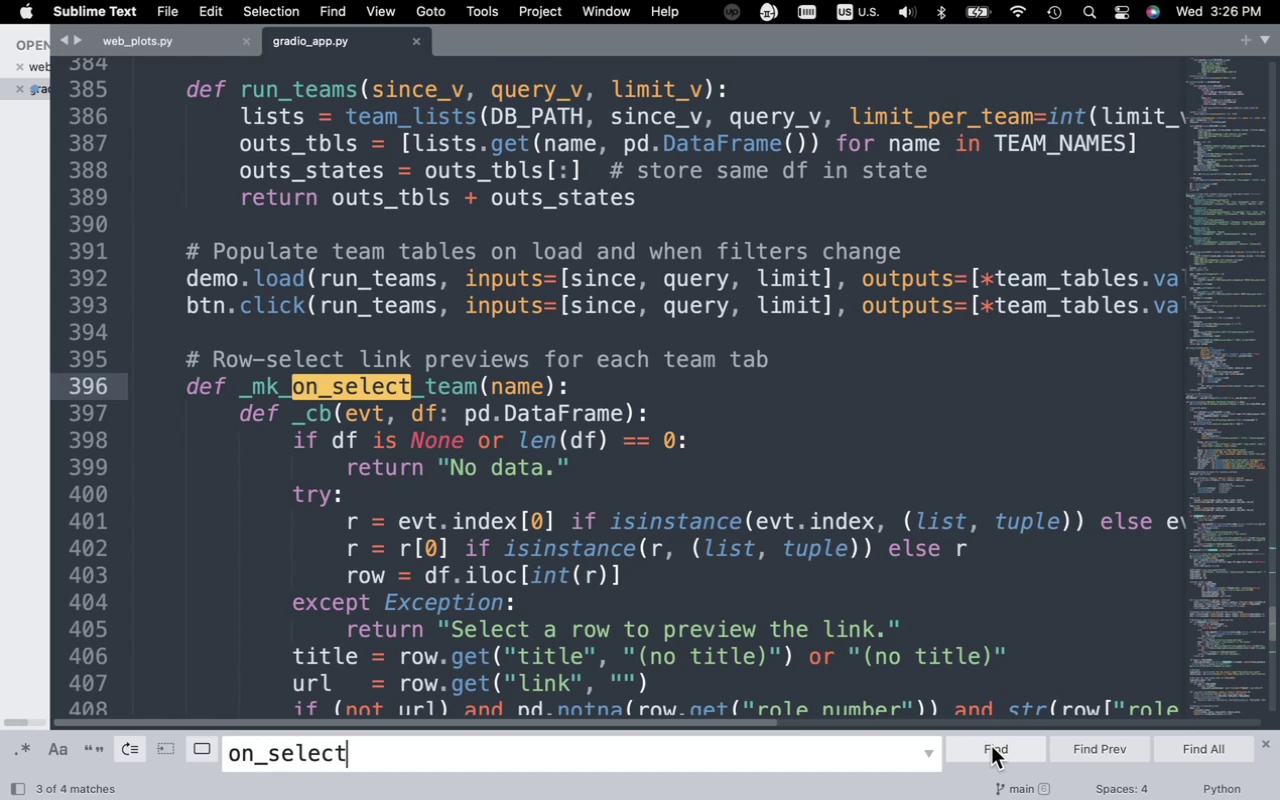 
left_click([991, 746])
 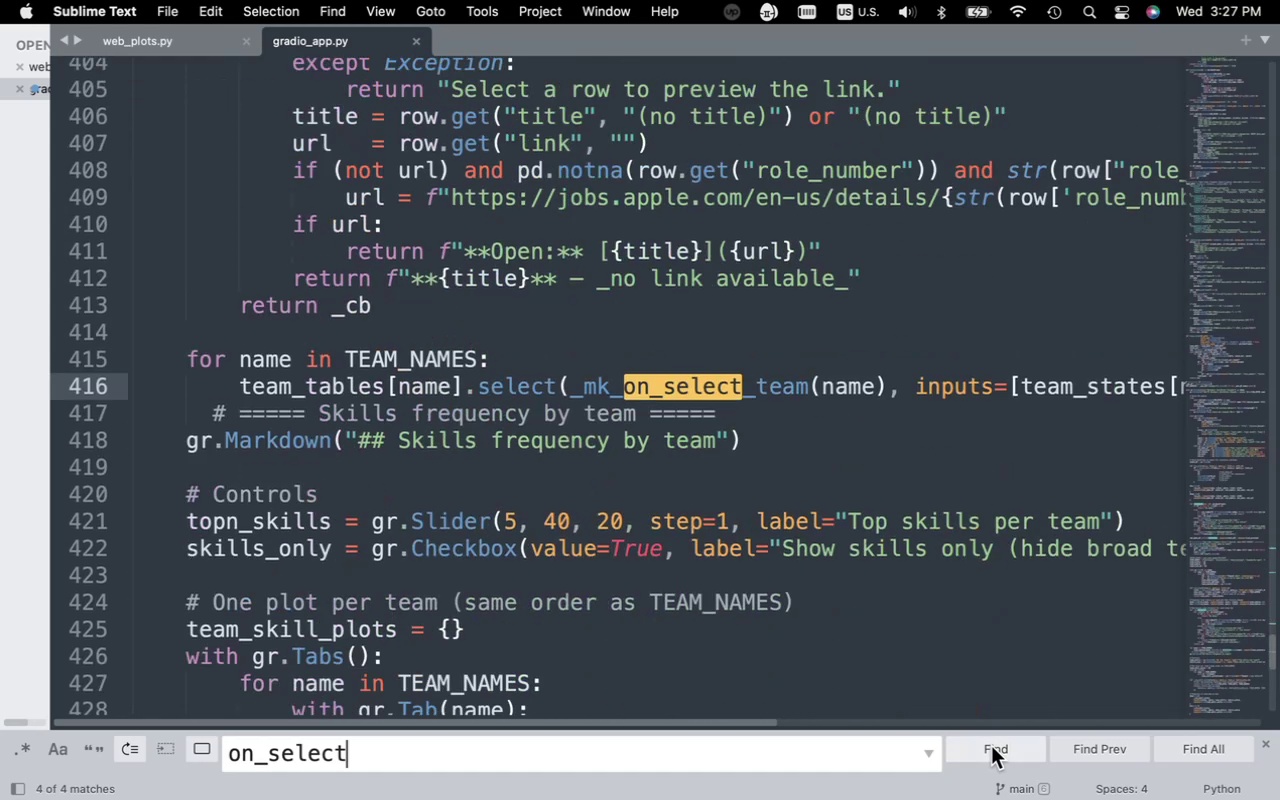 
wait(6.96)
 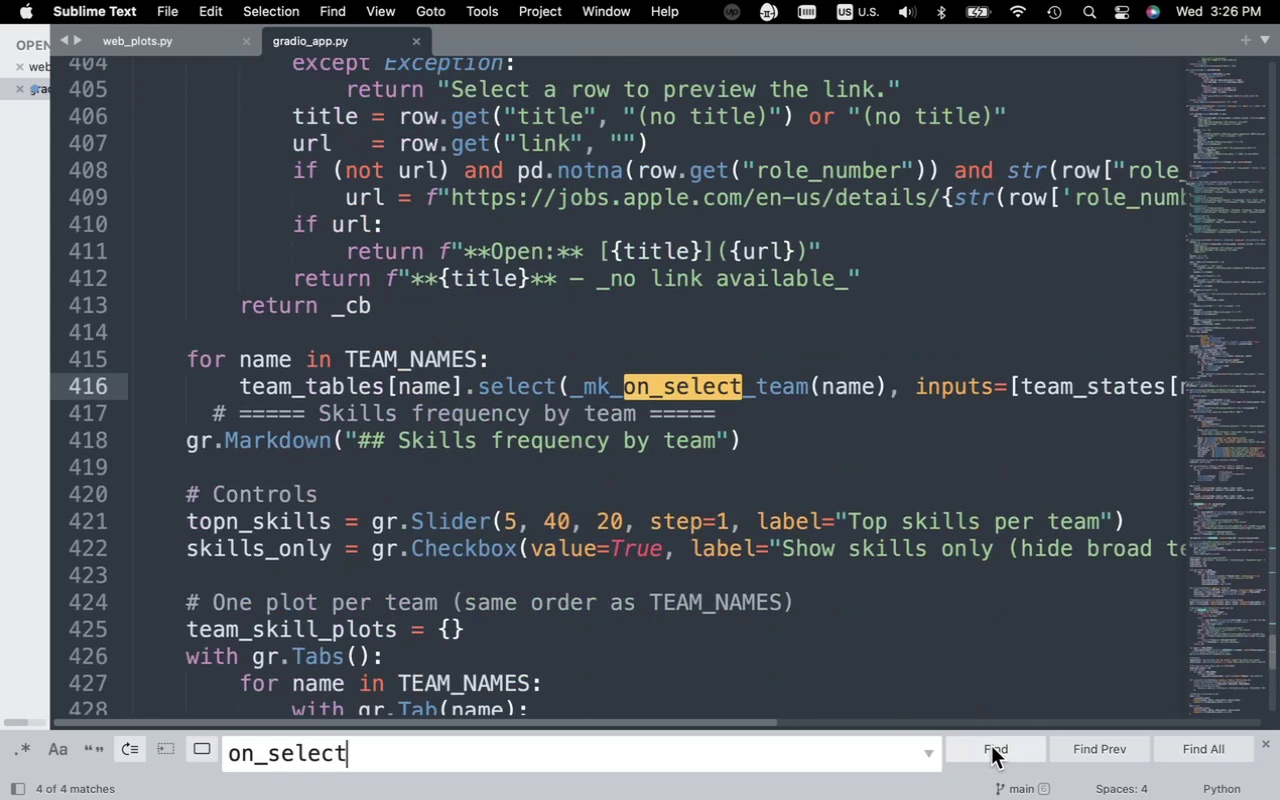 
left_click([1080, 745])
 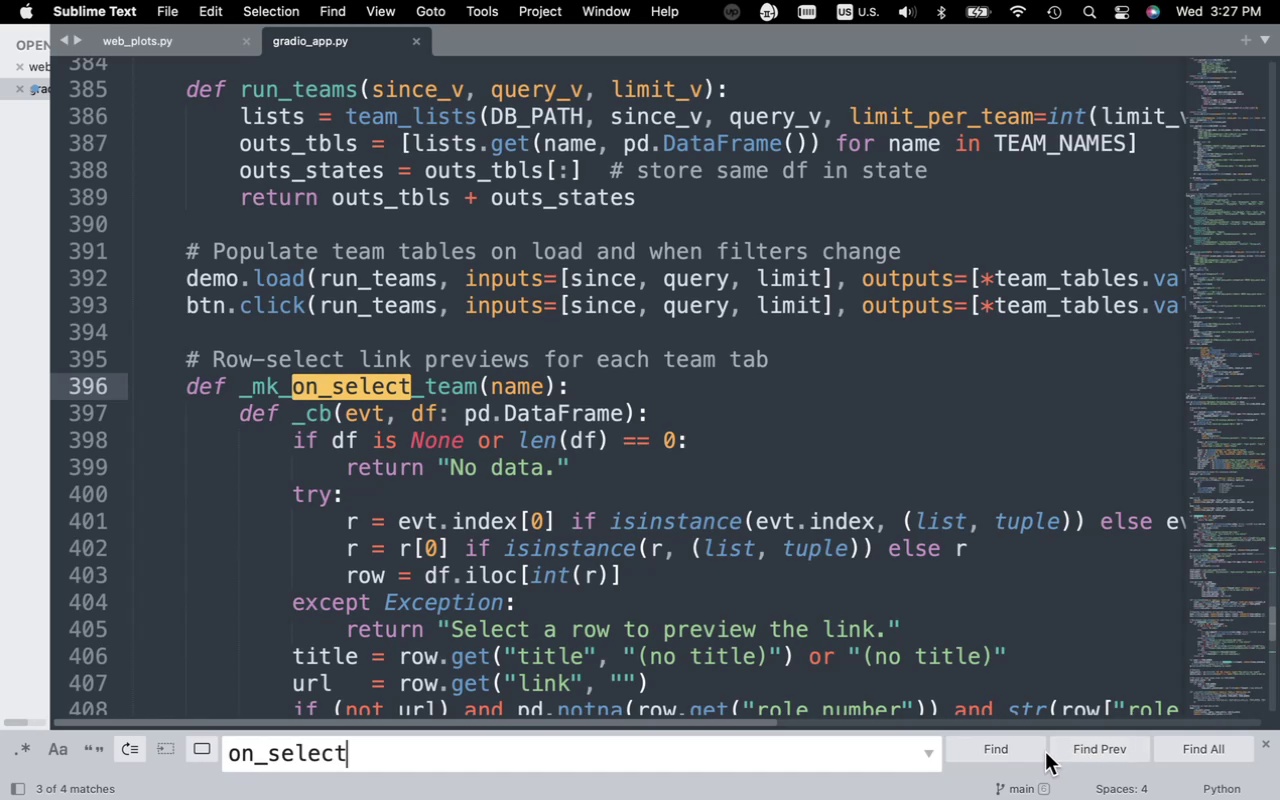 
left_click([1019, 751])
 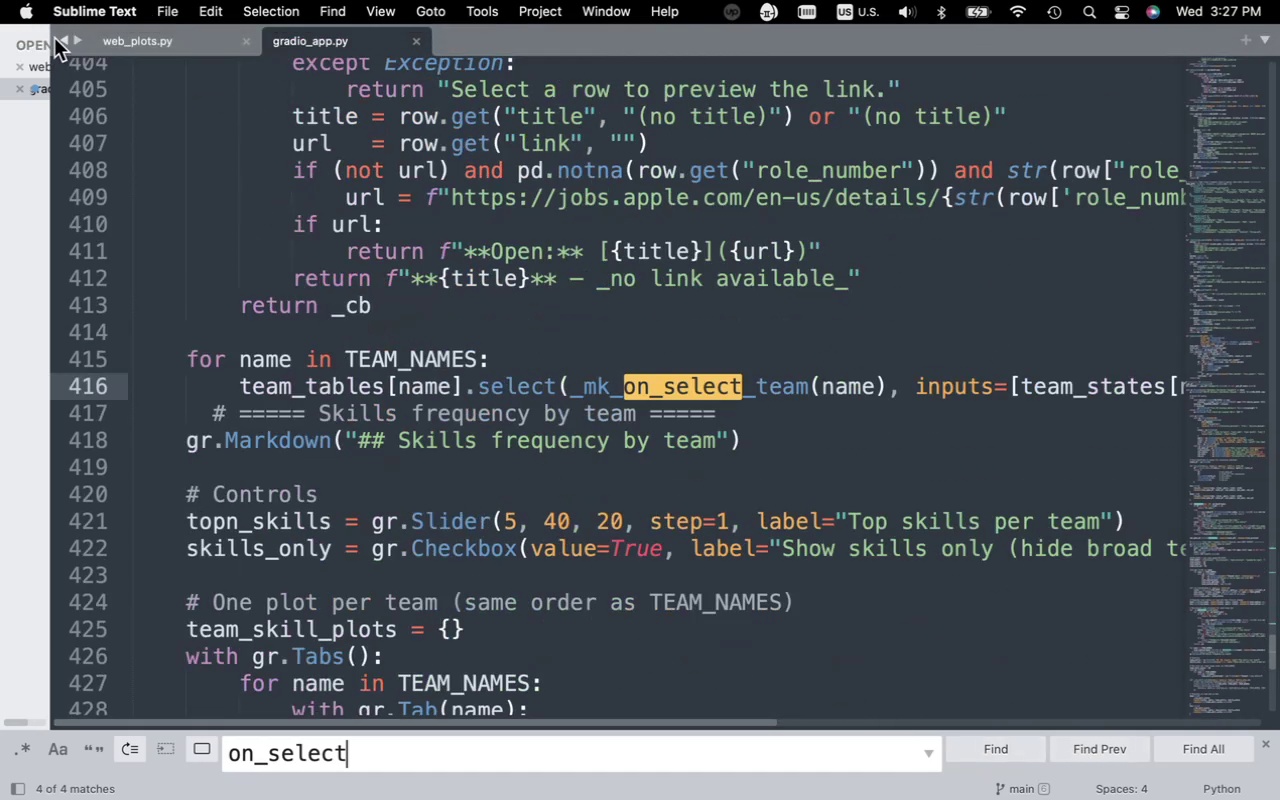 
wait(5.04)
 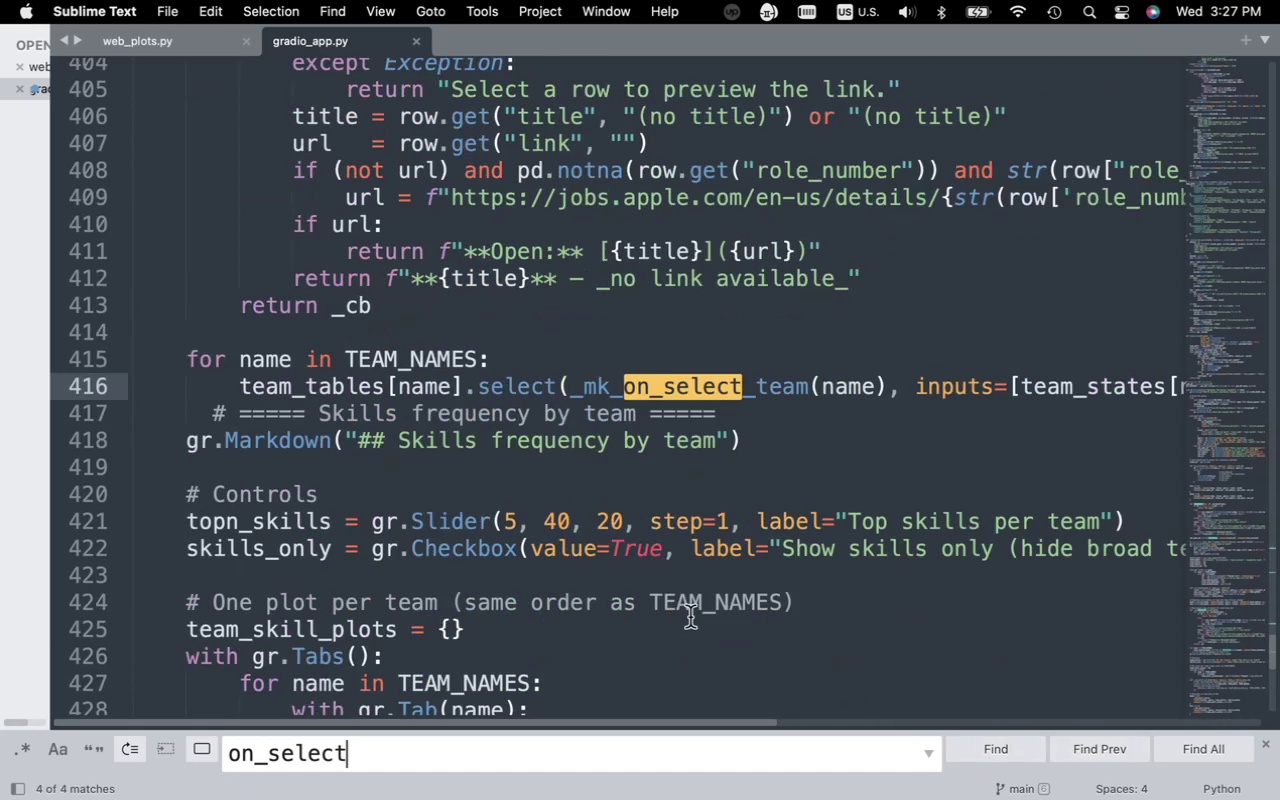 
left_click([57, 36])
 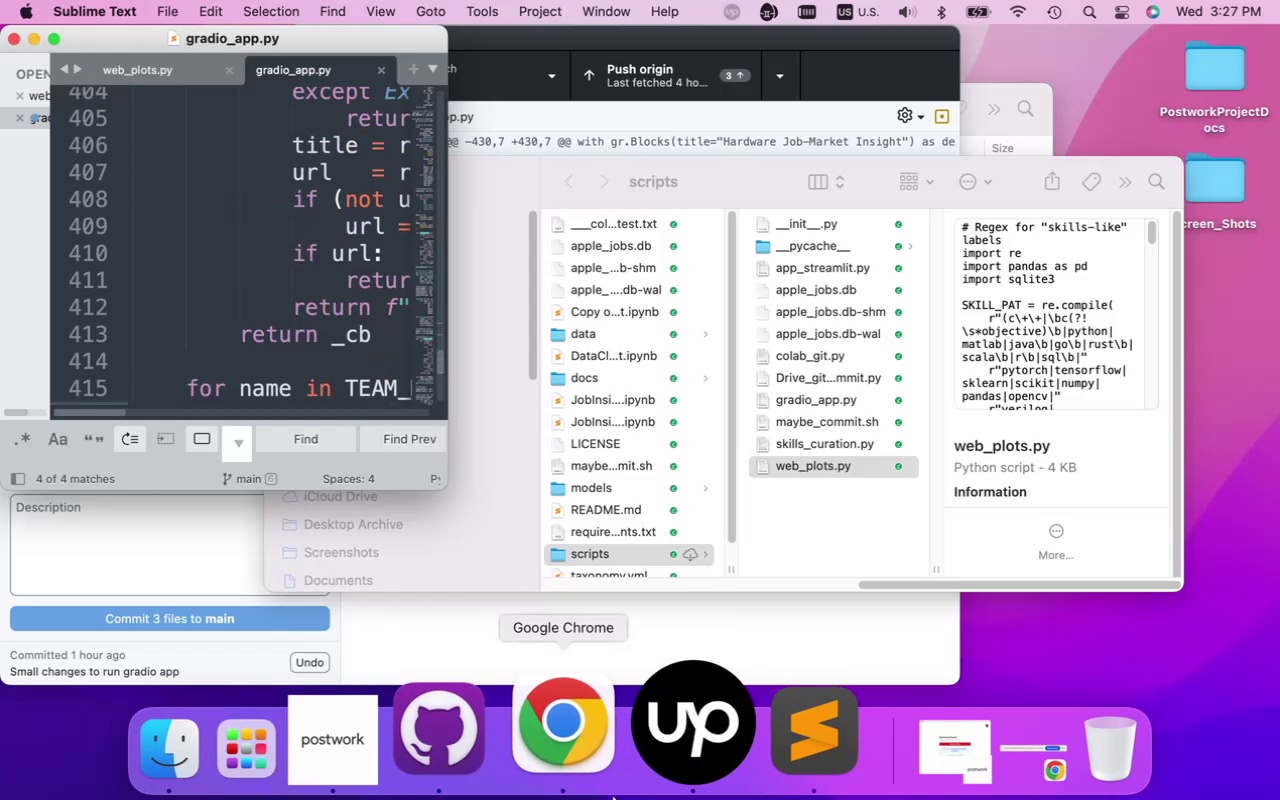 
left_click([590, 760])
 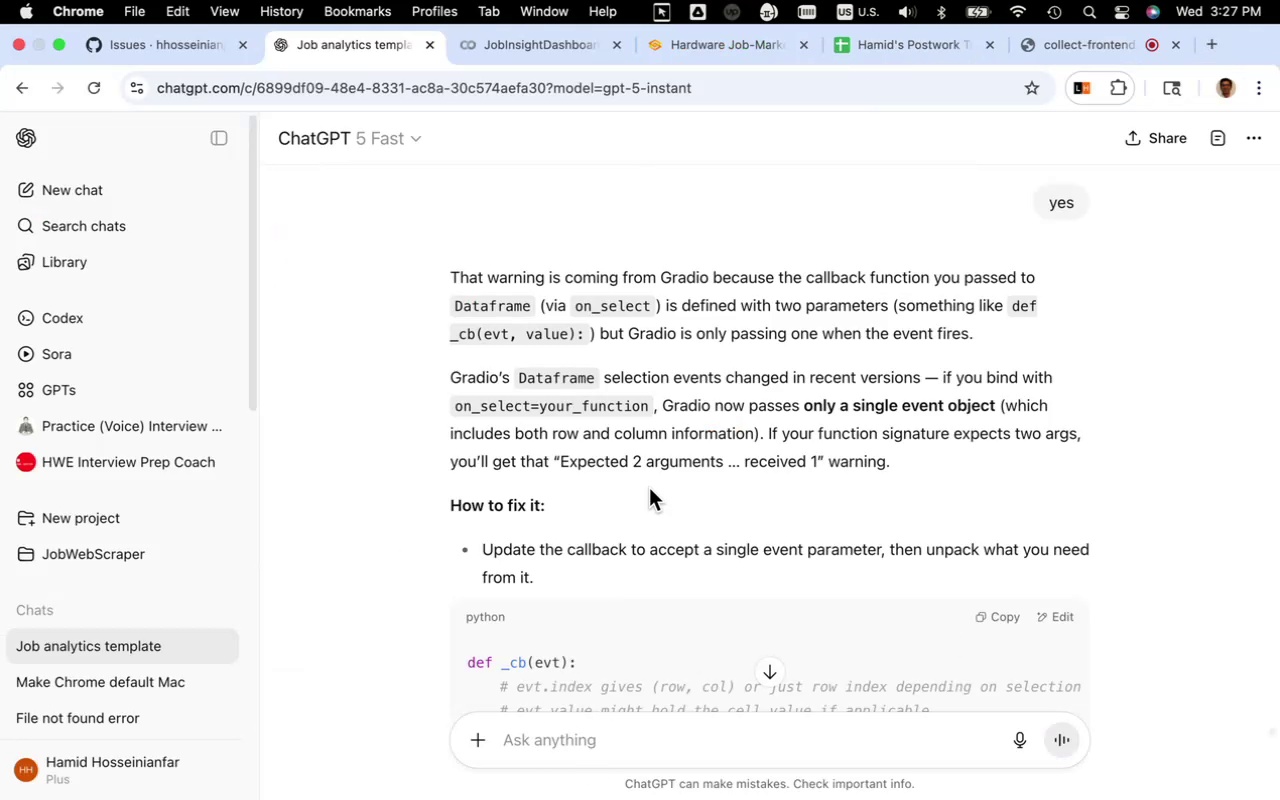 
wait(9.01)
 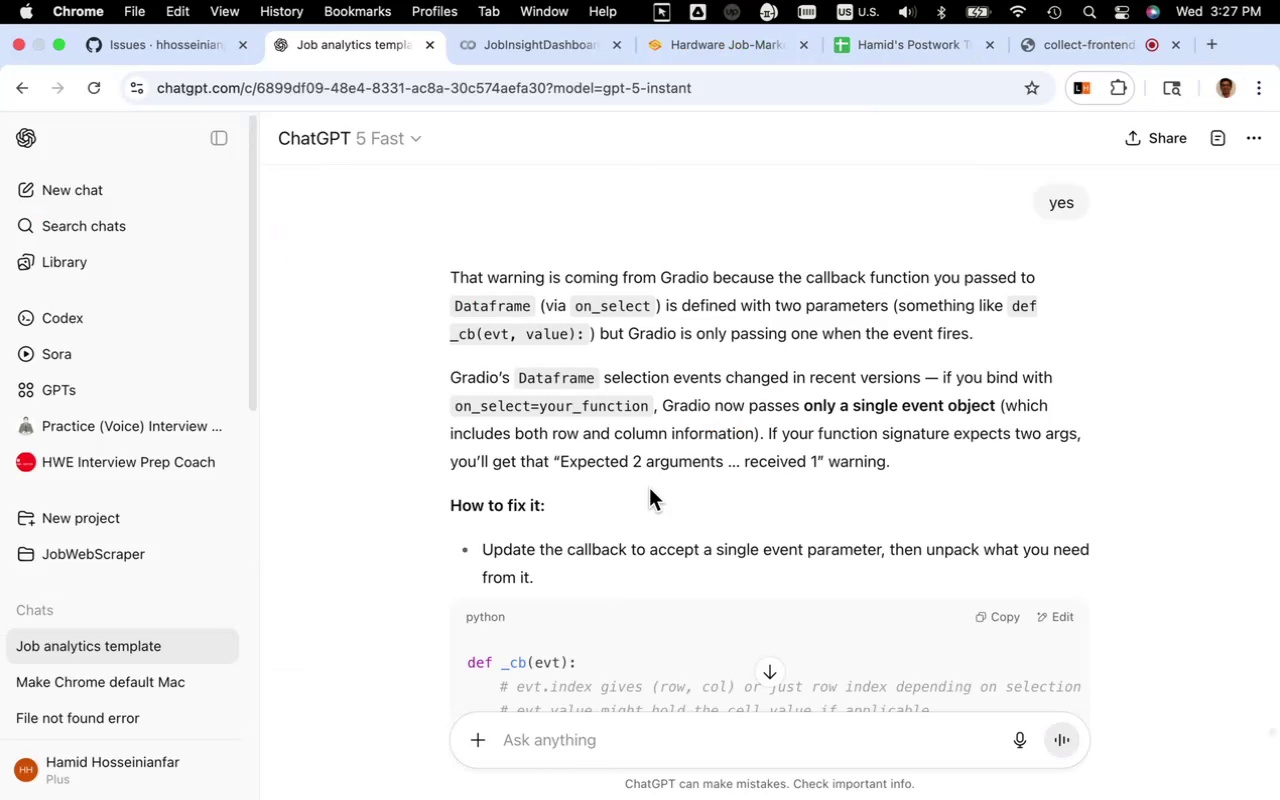 
scroll: coordinate [650, 476], scroll_direction: down, amount: 9.0
 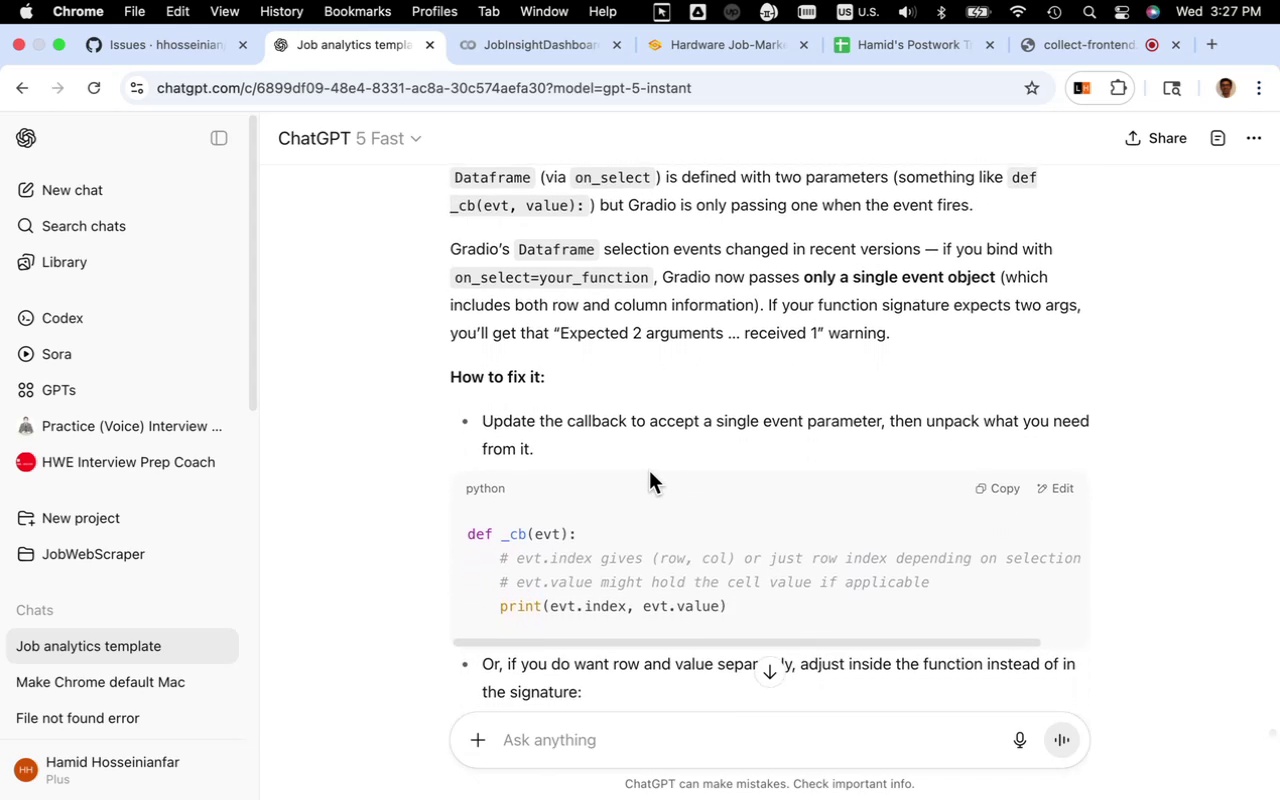 
wait(6.44)
 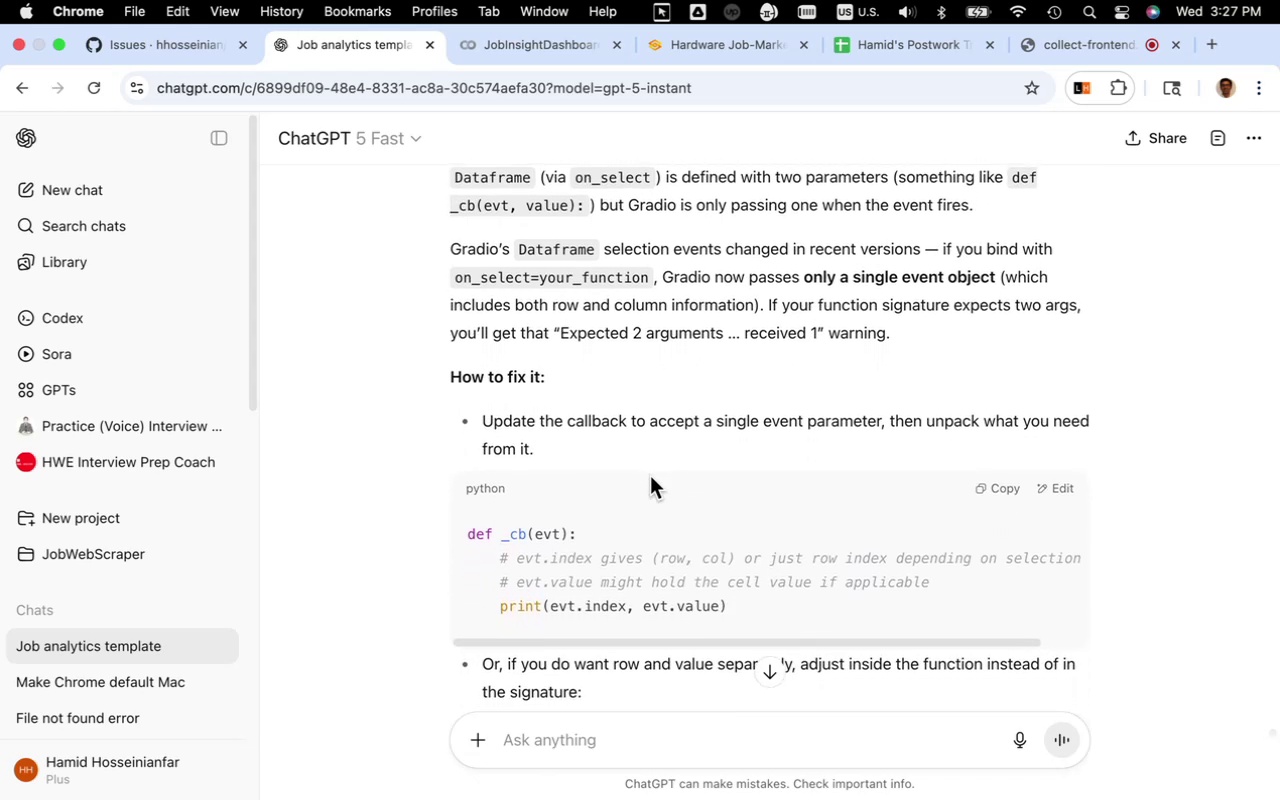 
scroll: coordinate [649, 471], scroll_direction: down, amount: 6.0
 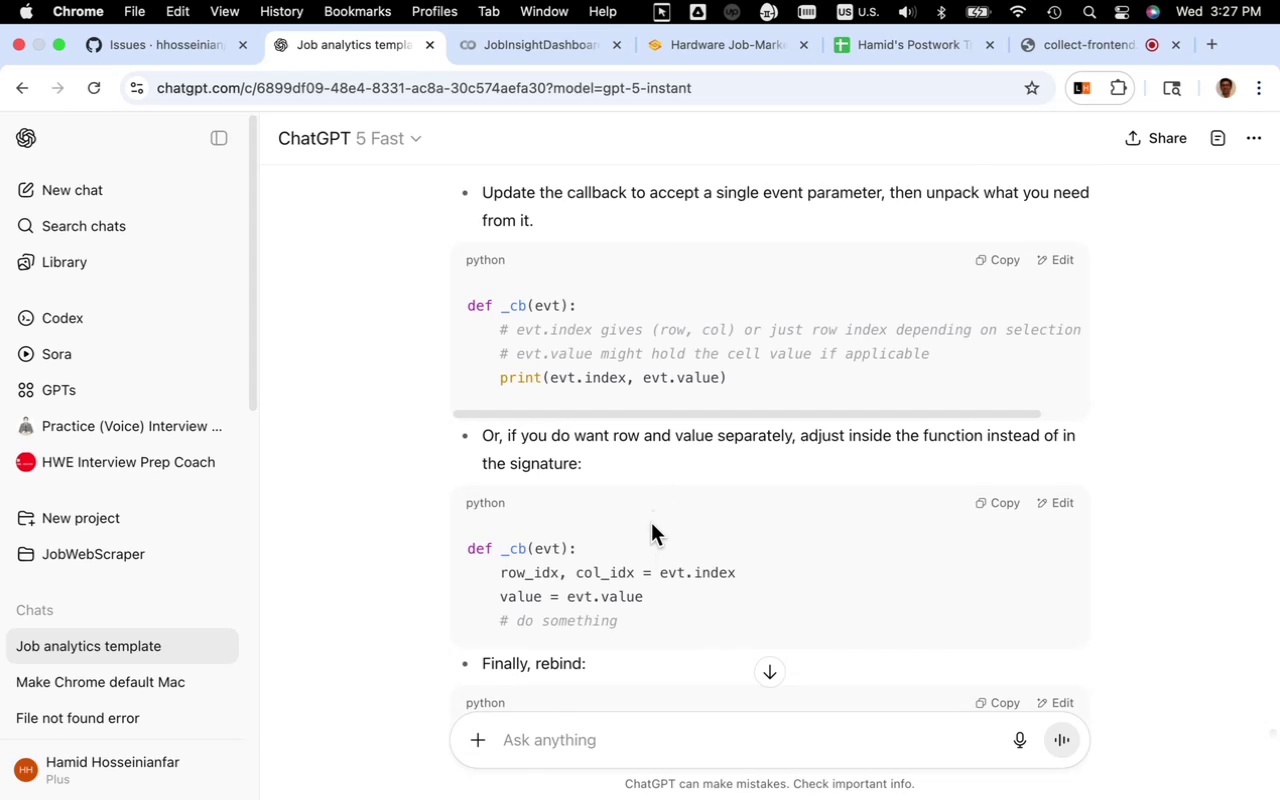 
wait(7.17)
 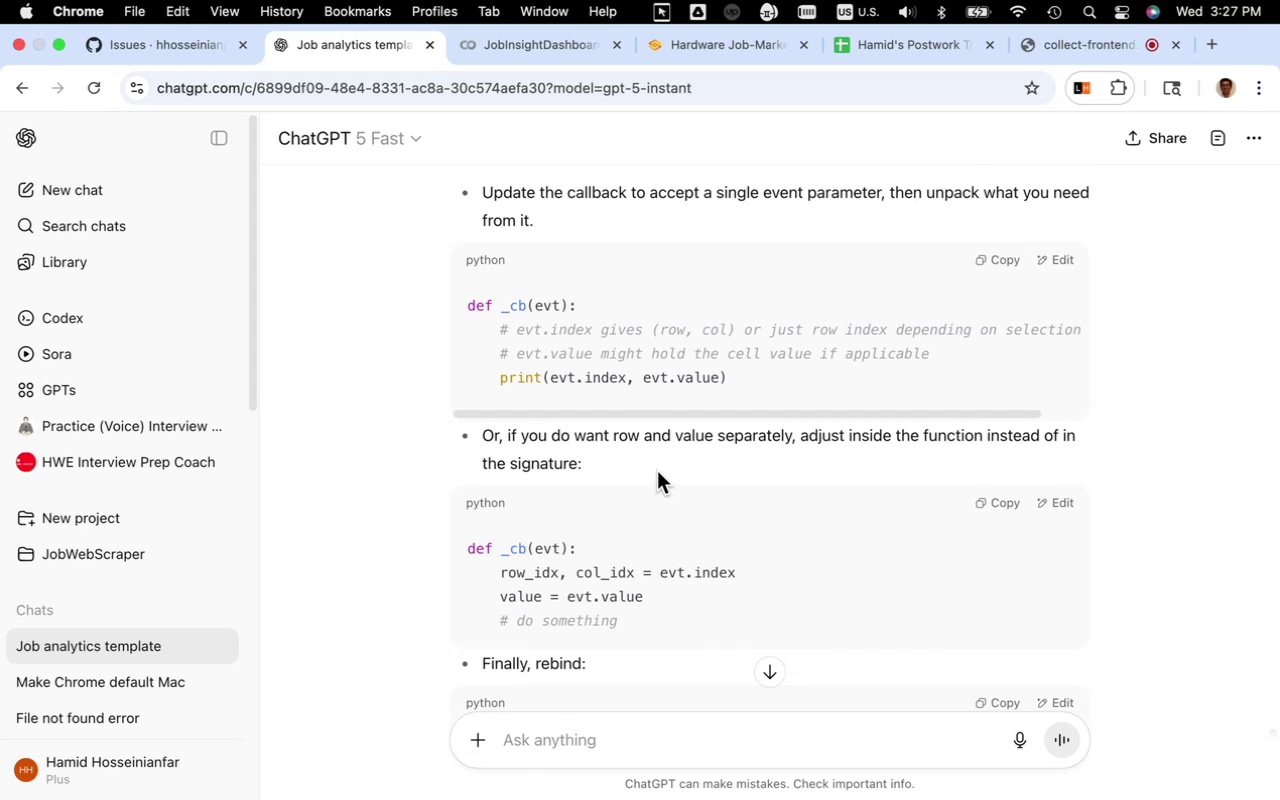 
scroll: coordinate [655, 515], scroll_direction: down, amount: 6.0
 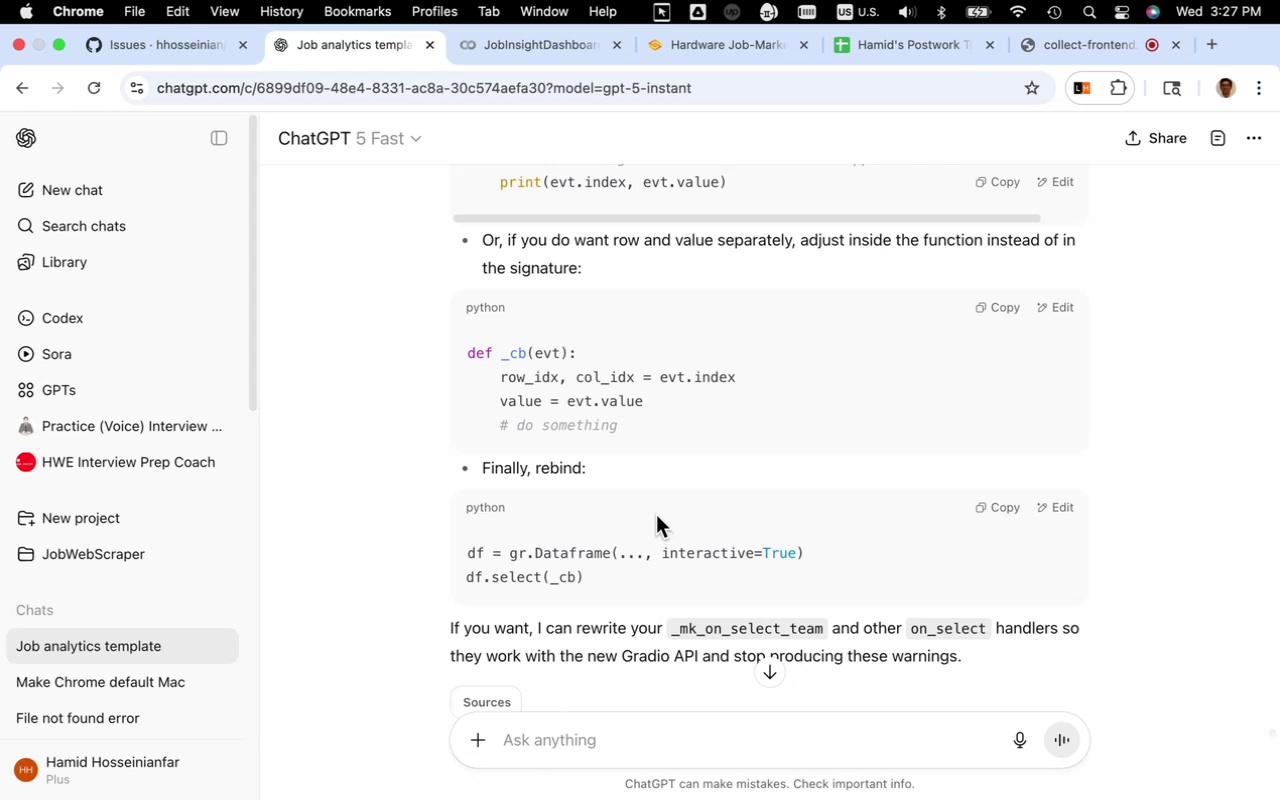 
scroll: coordinate [611, 526], scroll_direction: up, amount: 1.0
 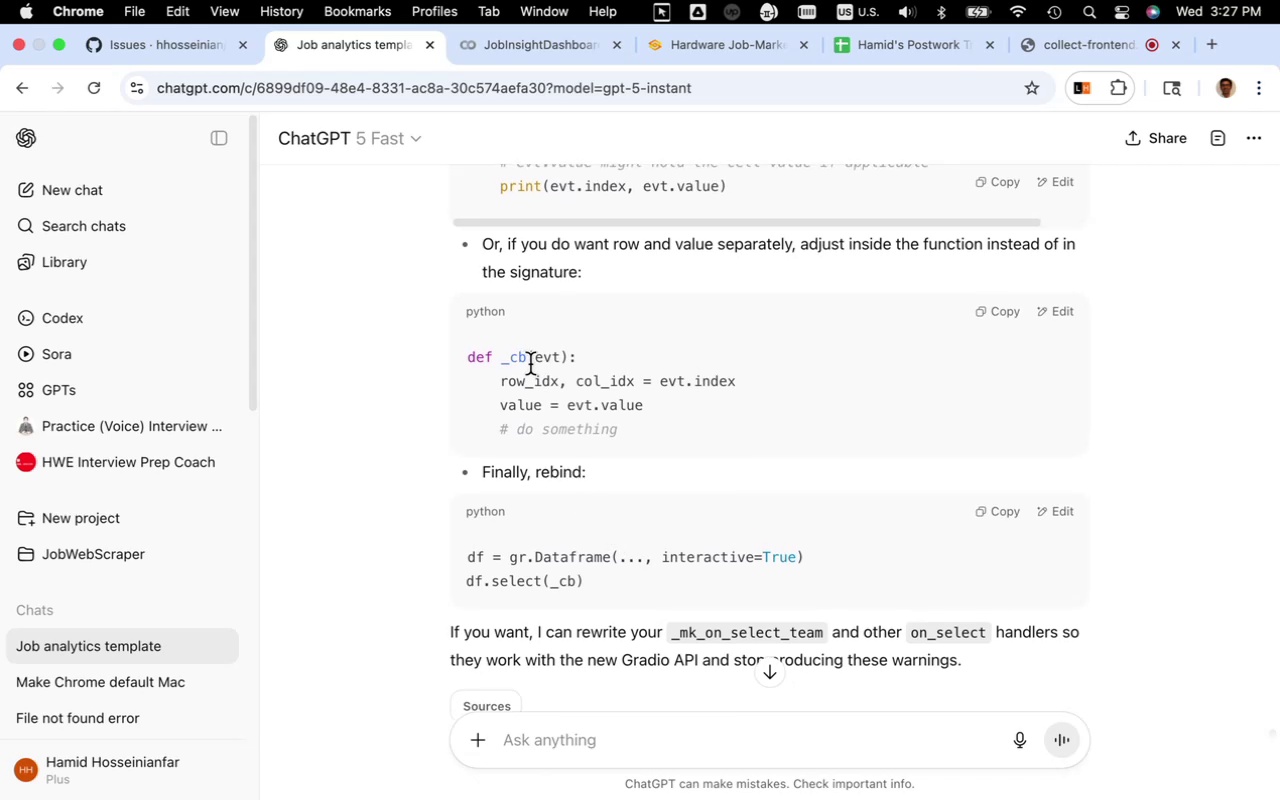 
left_click_drag(start_coordinate=[525, 360], to_coordinate=[501, 360])
 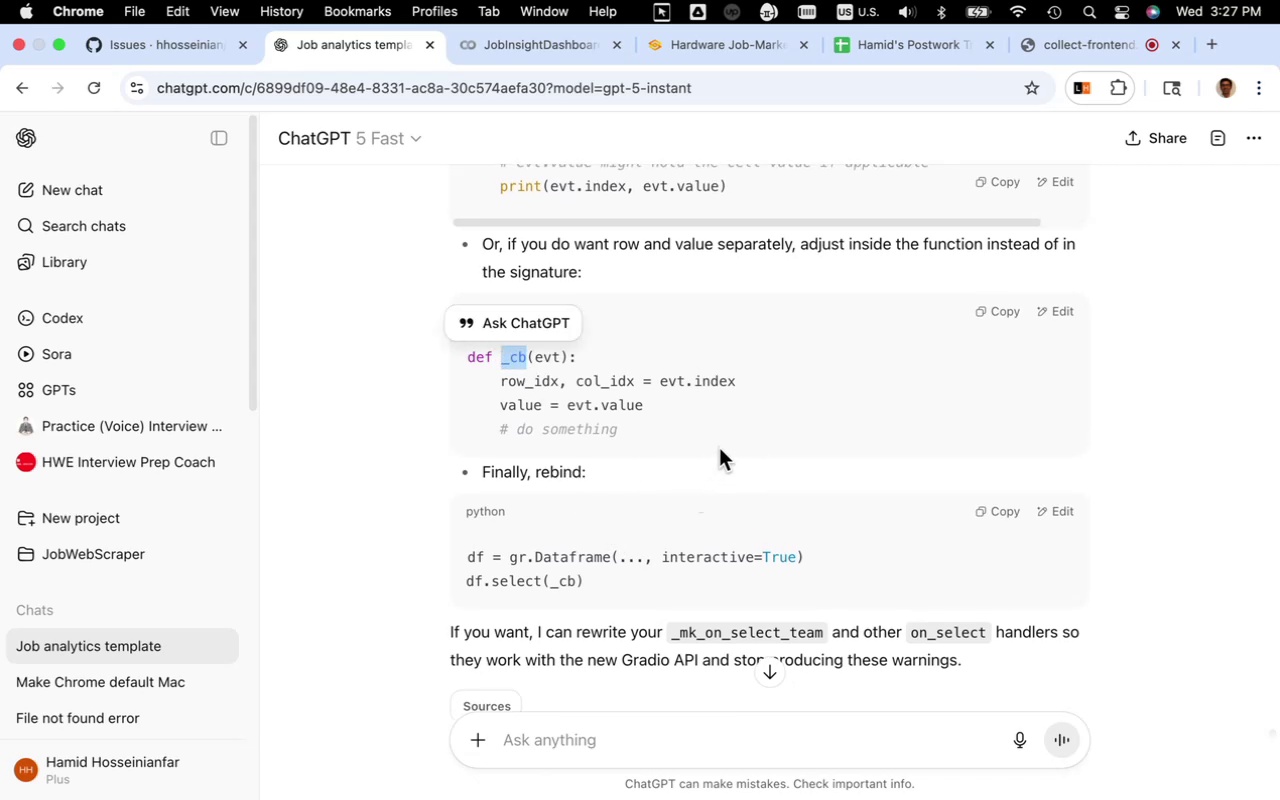 
key(Meta+C)
 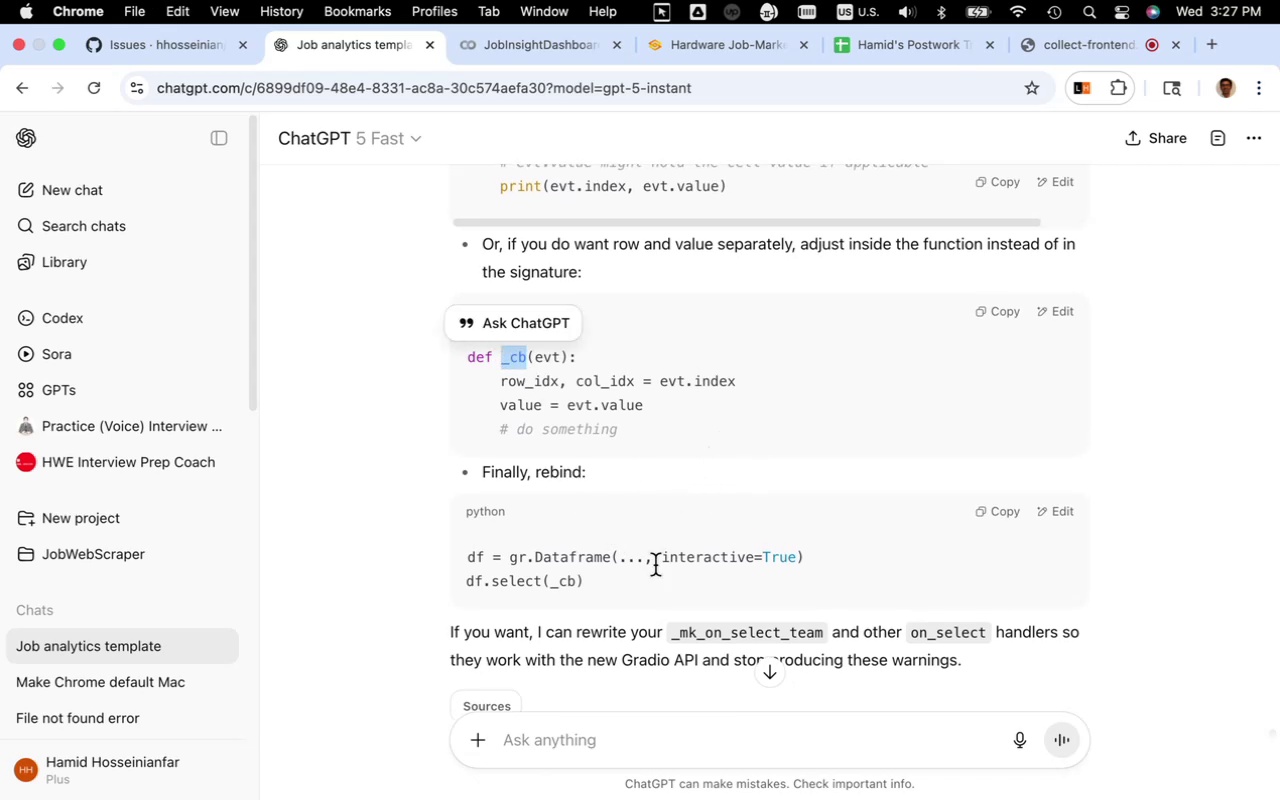 
key(Fn)
 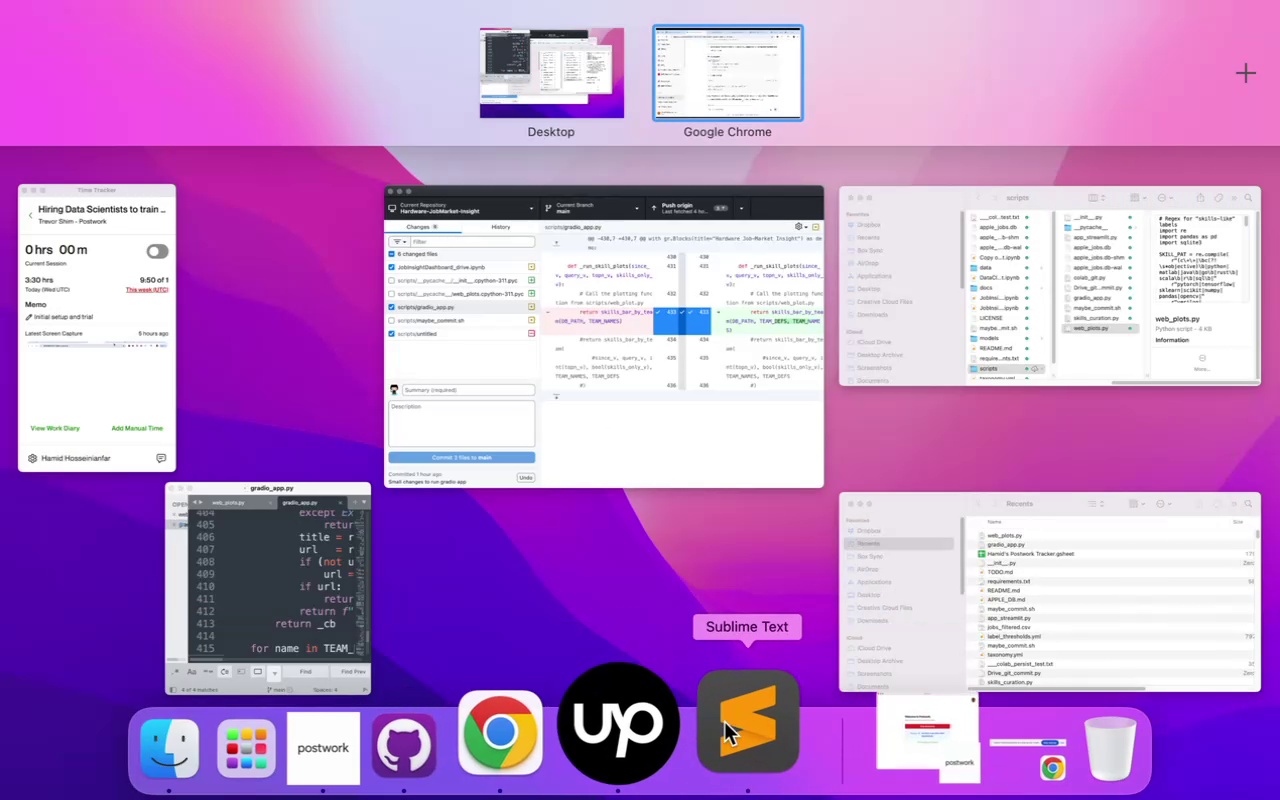 
left_click([740, 727])
 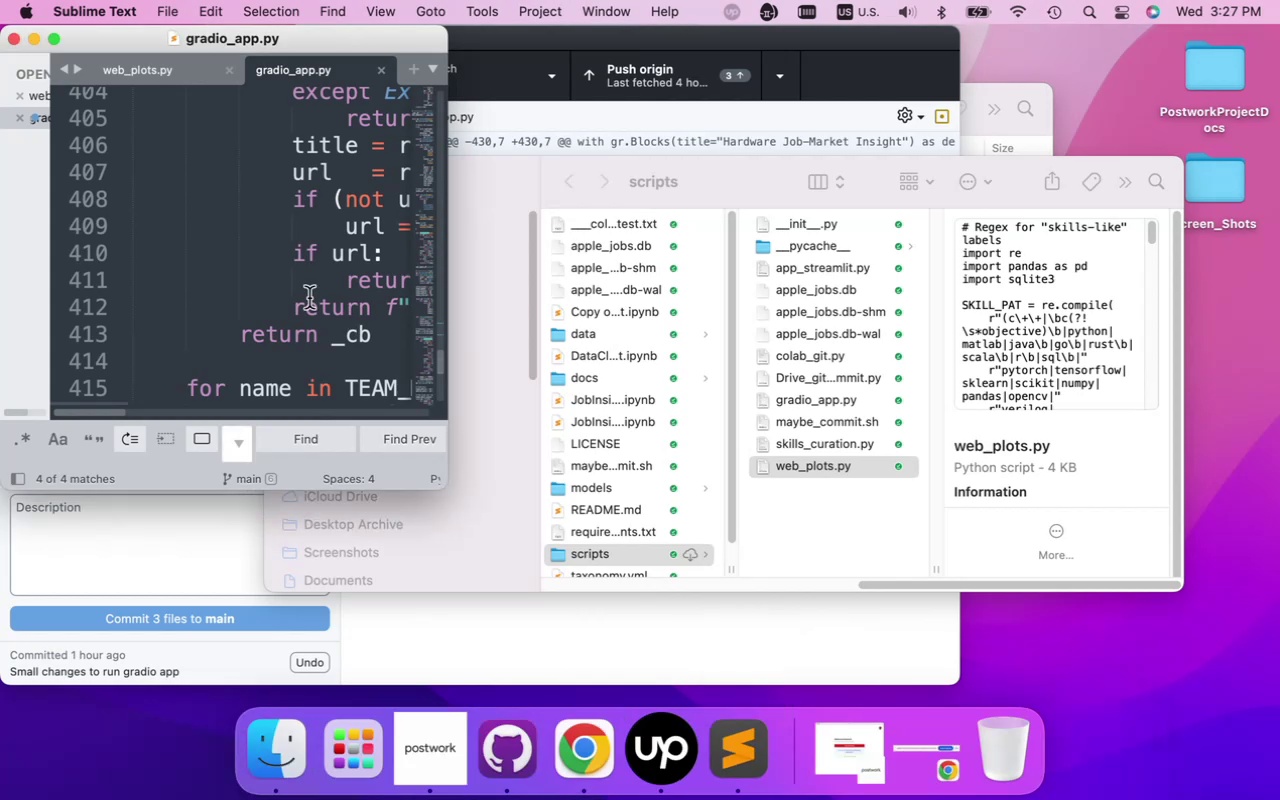 
left_click([307, 296])
 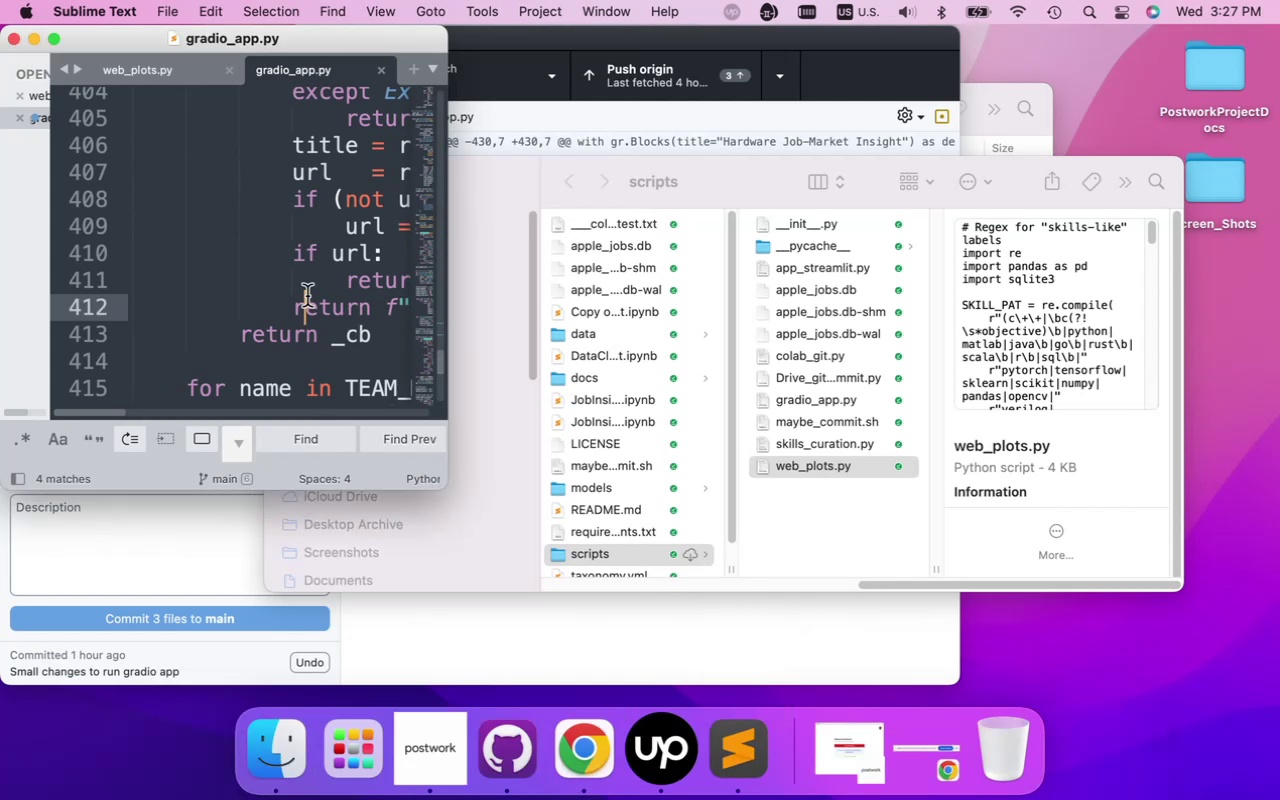 
key(Meta+F)
 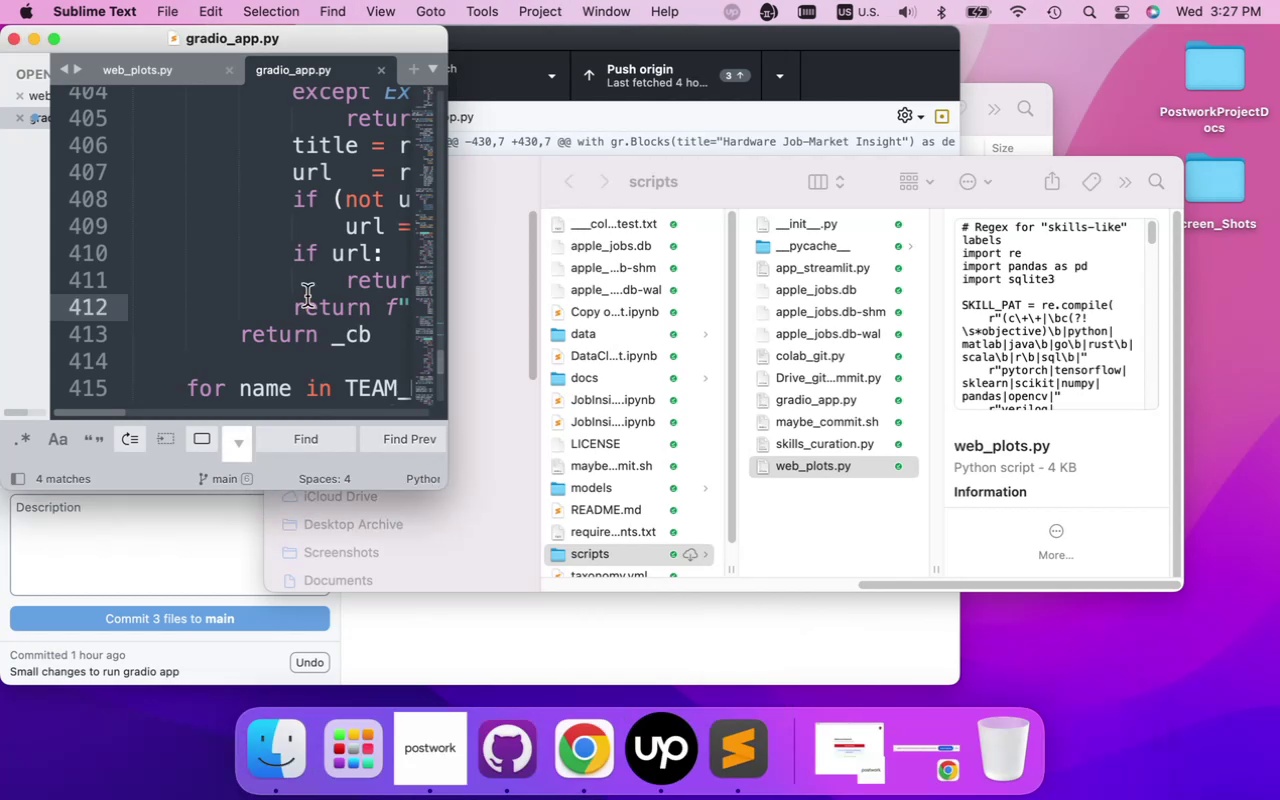 
key(Meta+V)
 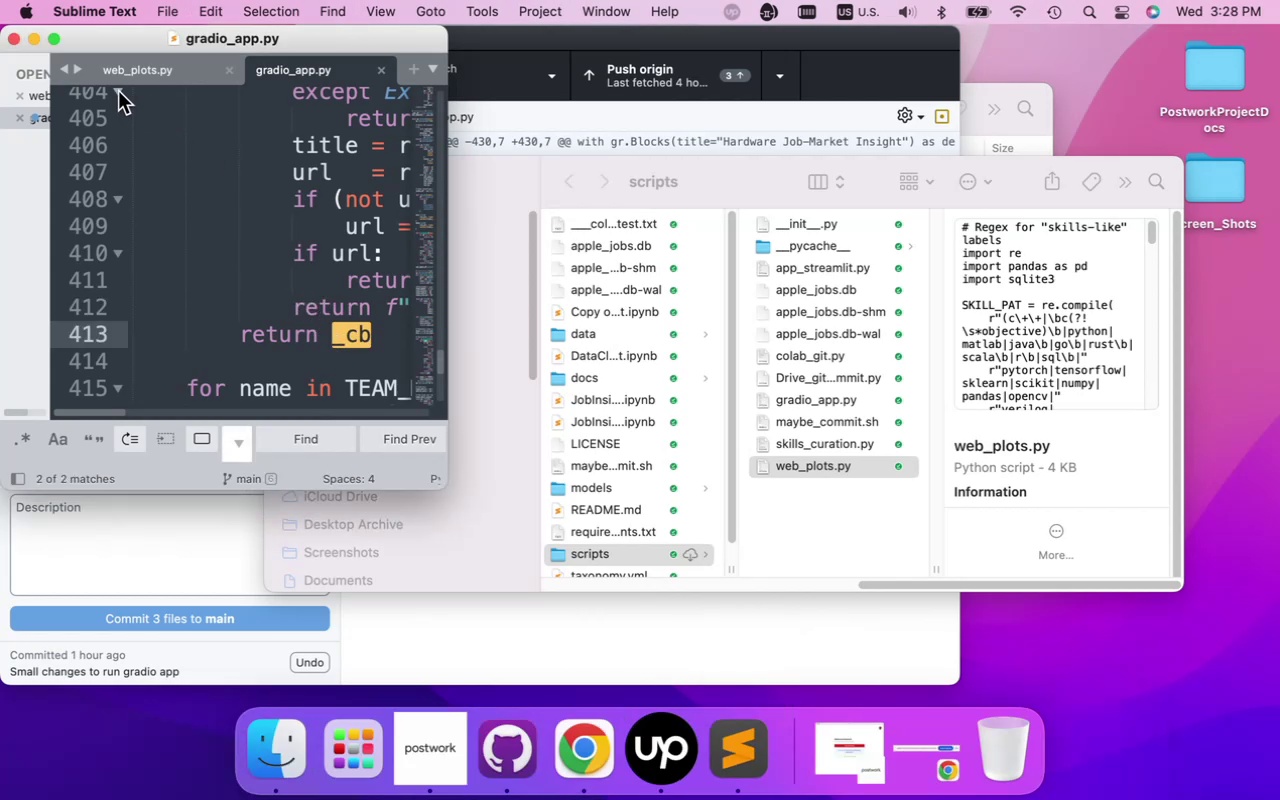 
left_click([54, 42])
 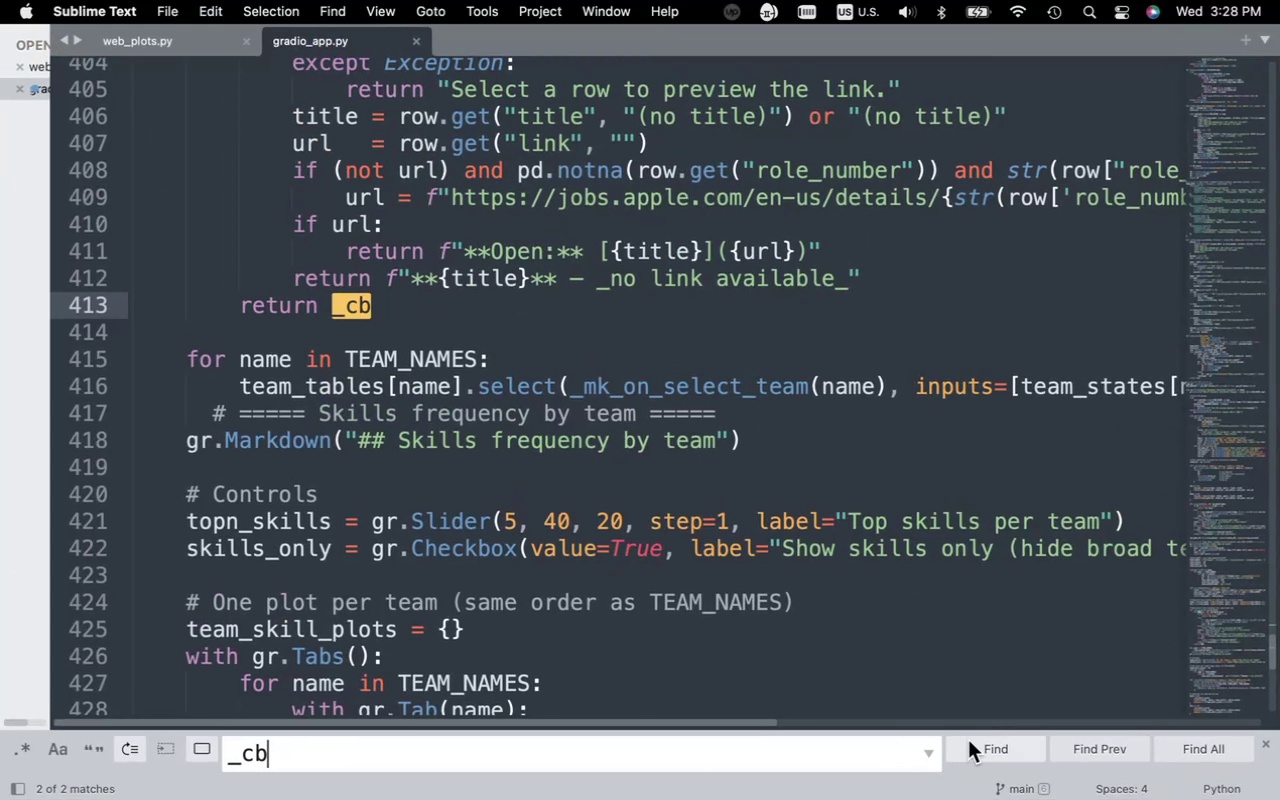 
left_click([982, 745])
 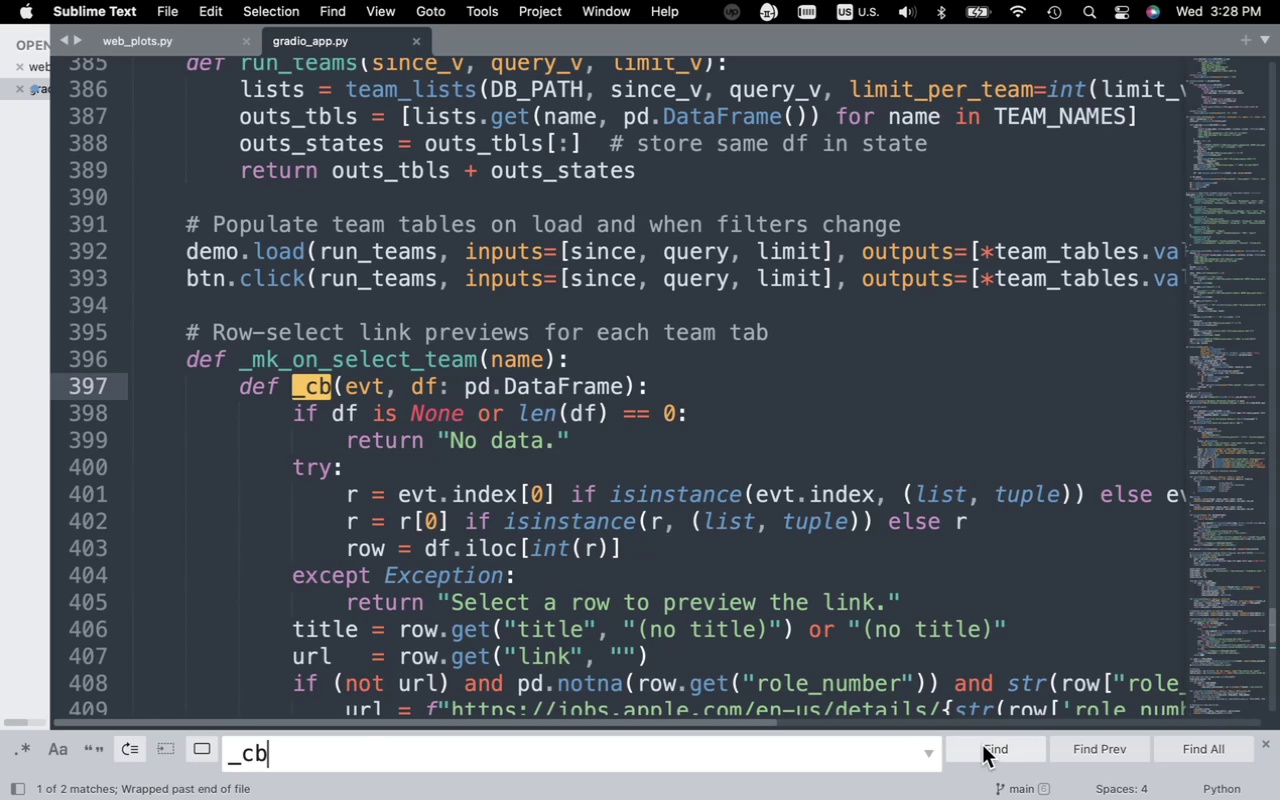 
wait(8.94)
 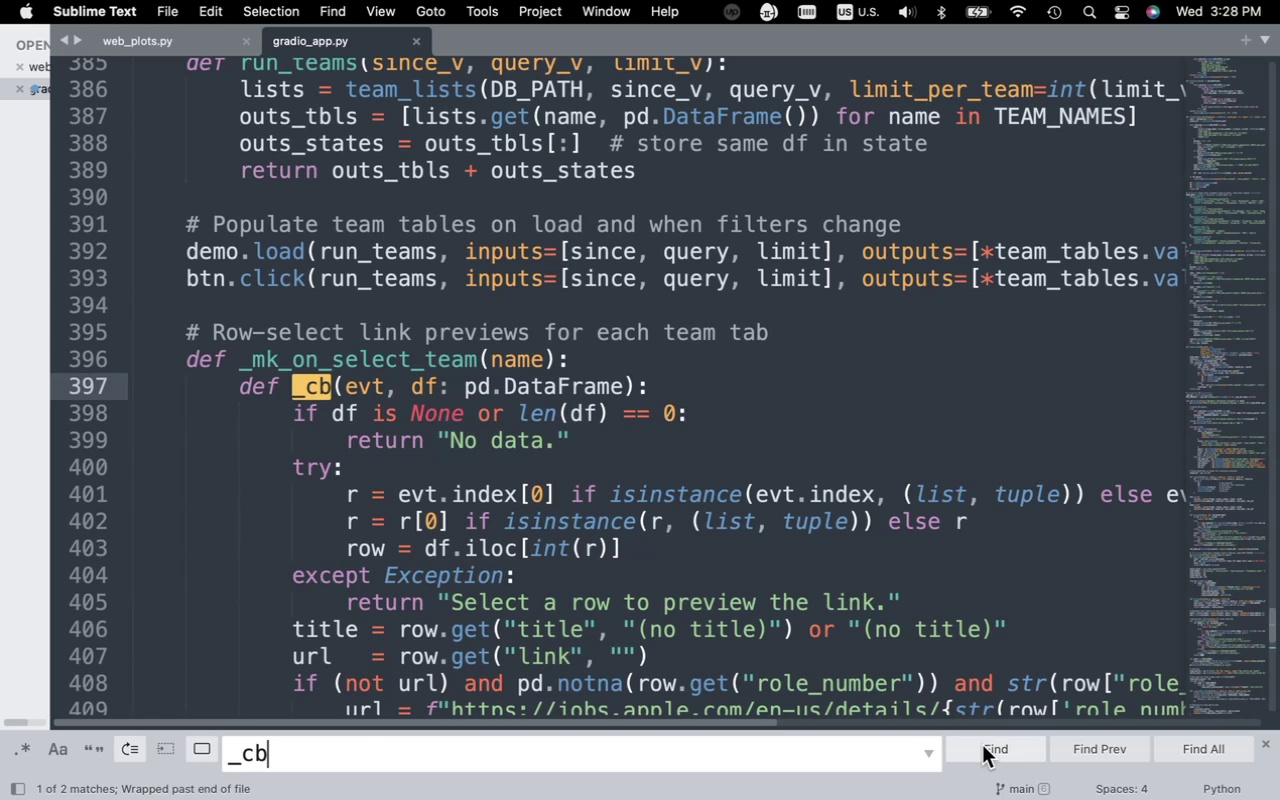 
scroll: coordinate [553, 489], scroll_direction: down, amount: 5.0
 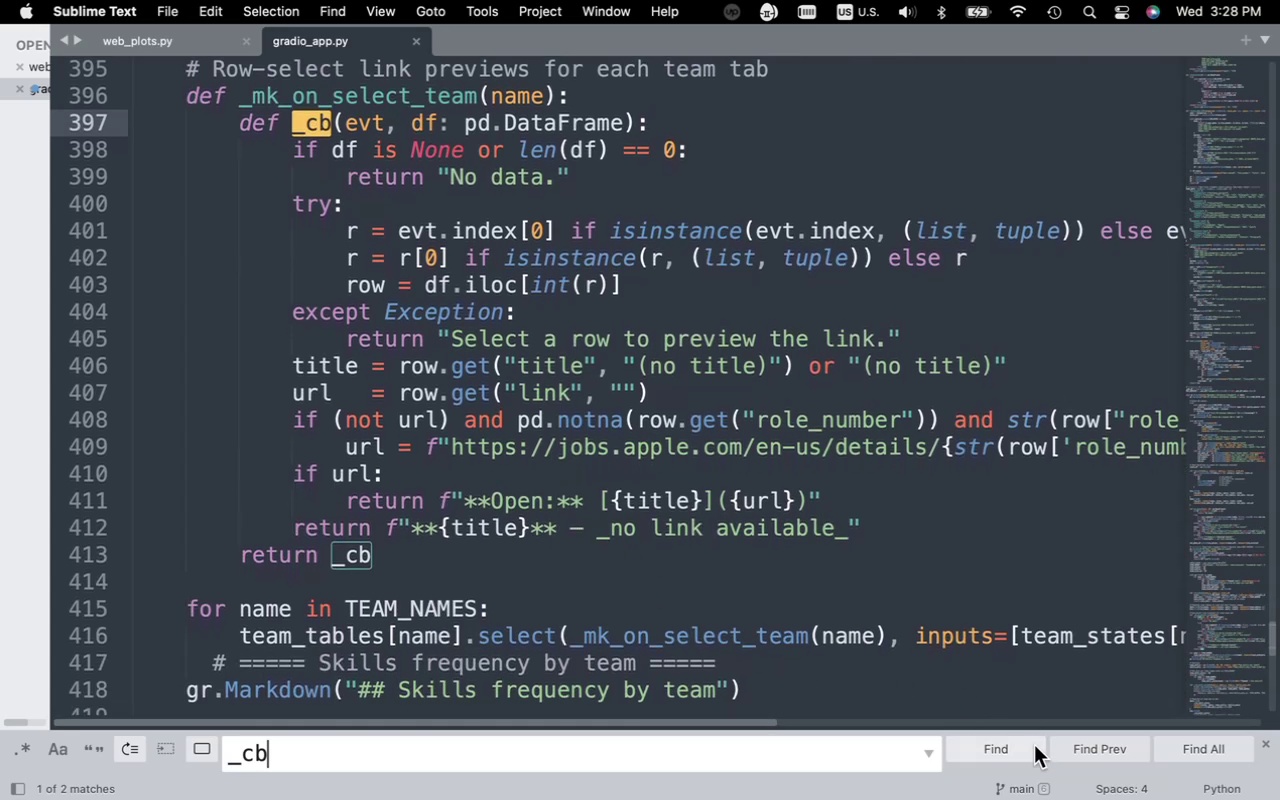 
left_click([1006, 749])
 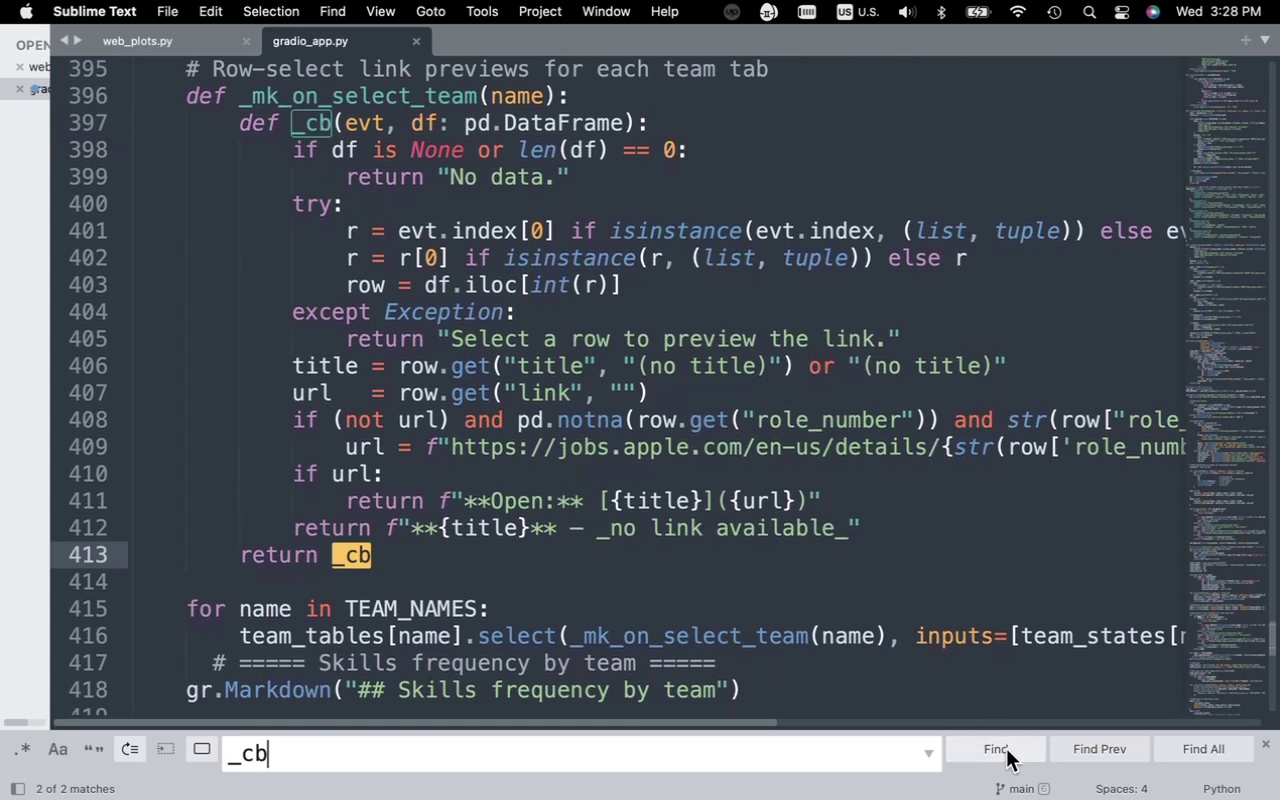 
left_click([1006, 749])
 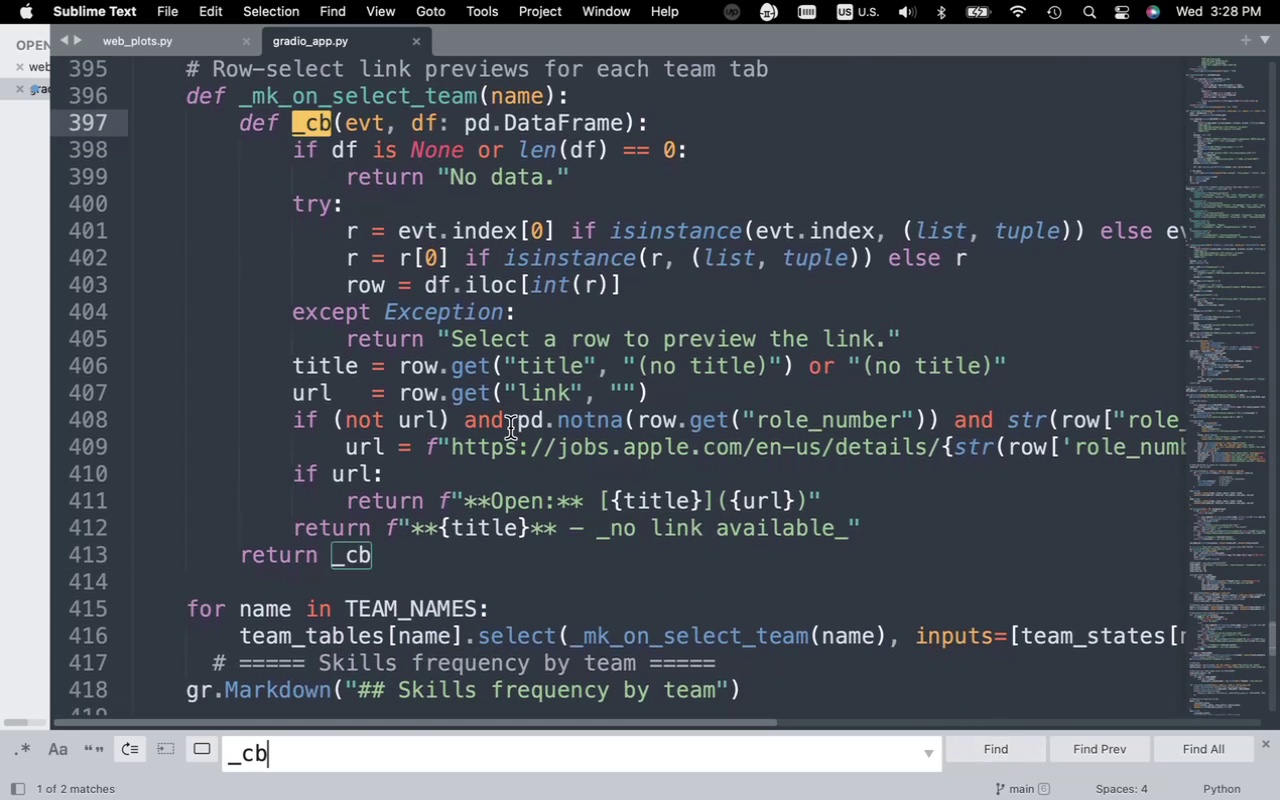 
wait(9.23)
 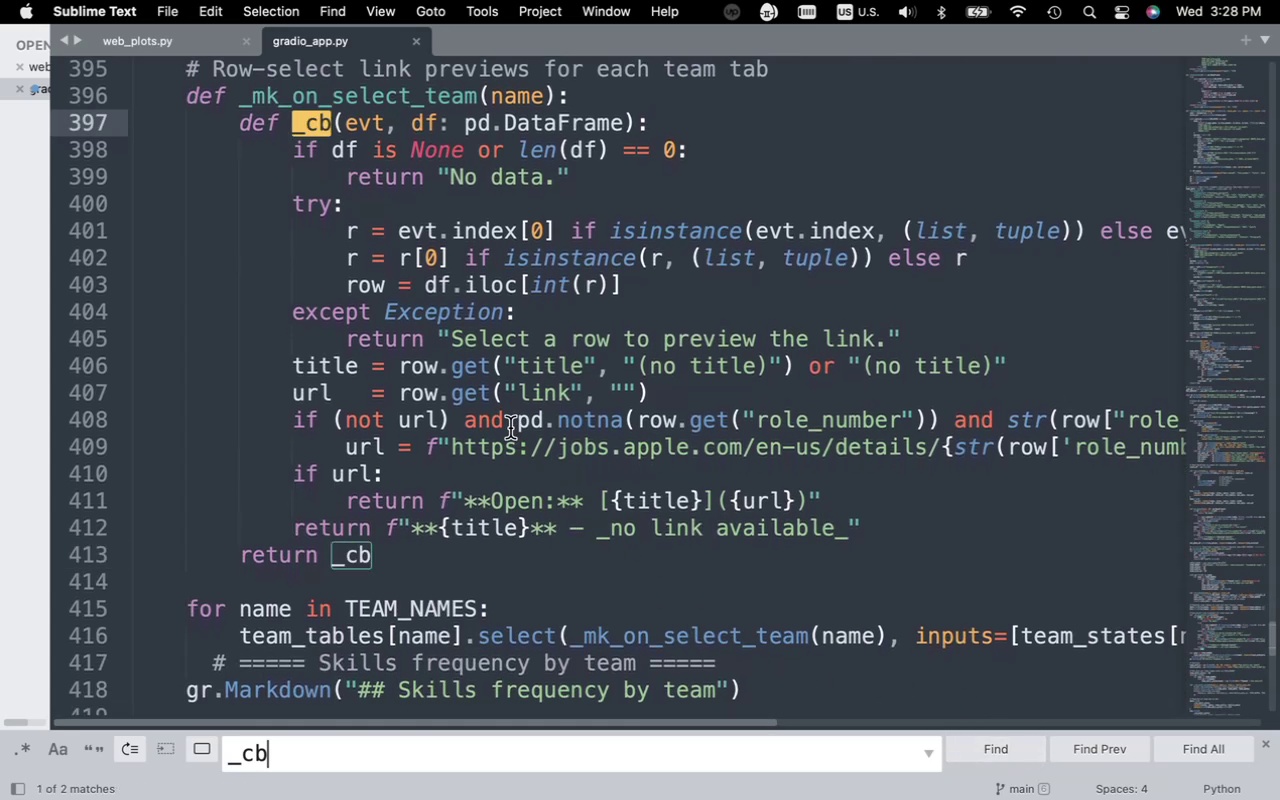 
key(Fn)
 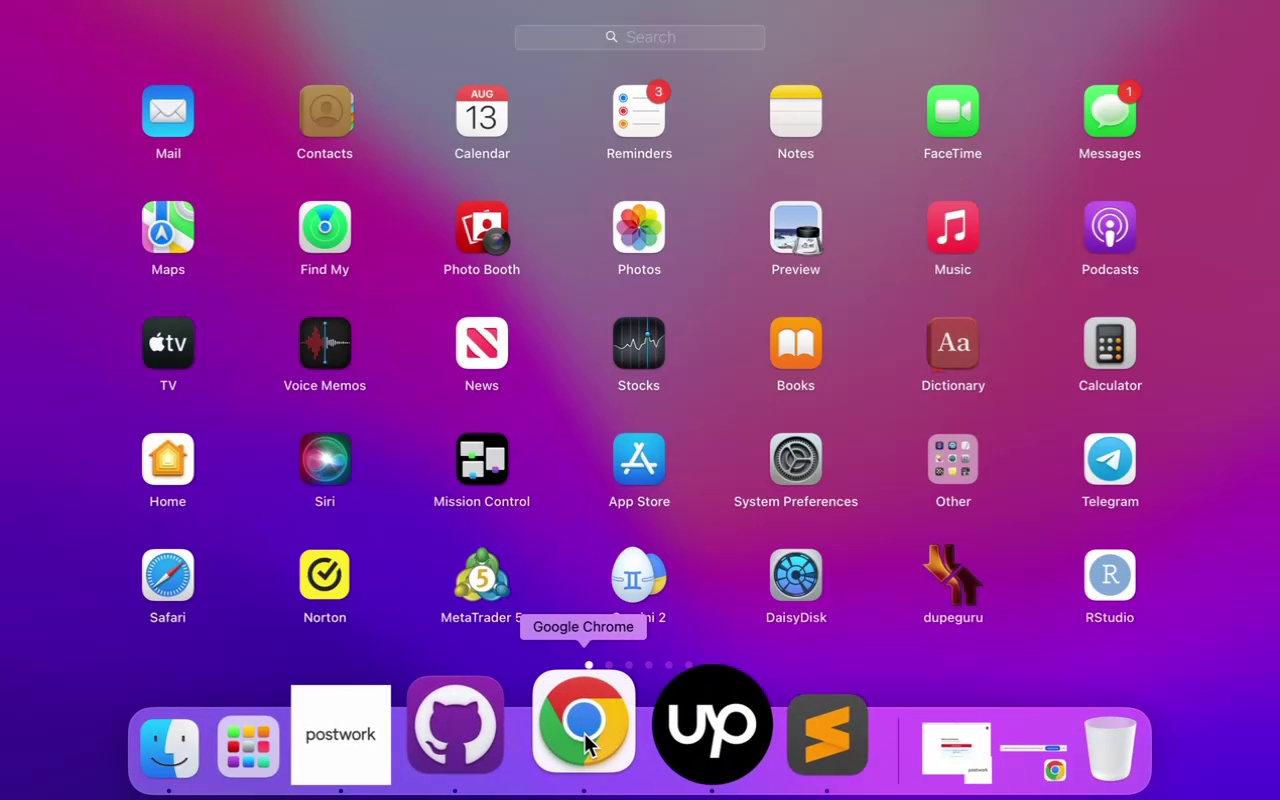 
left_click([584, 734])
 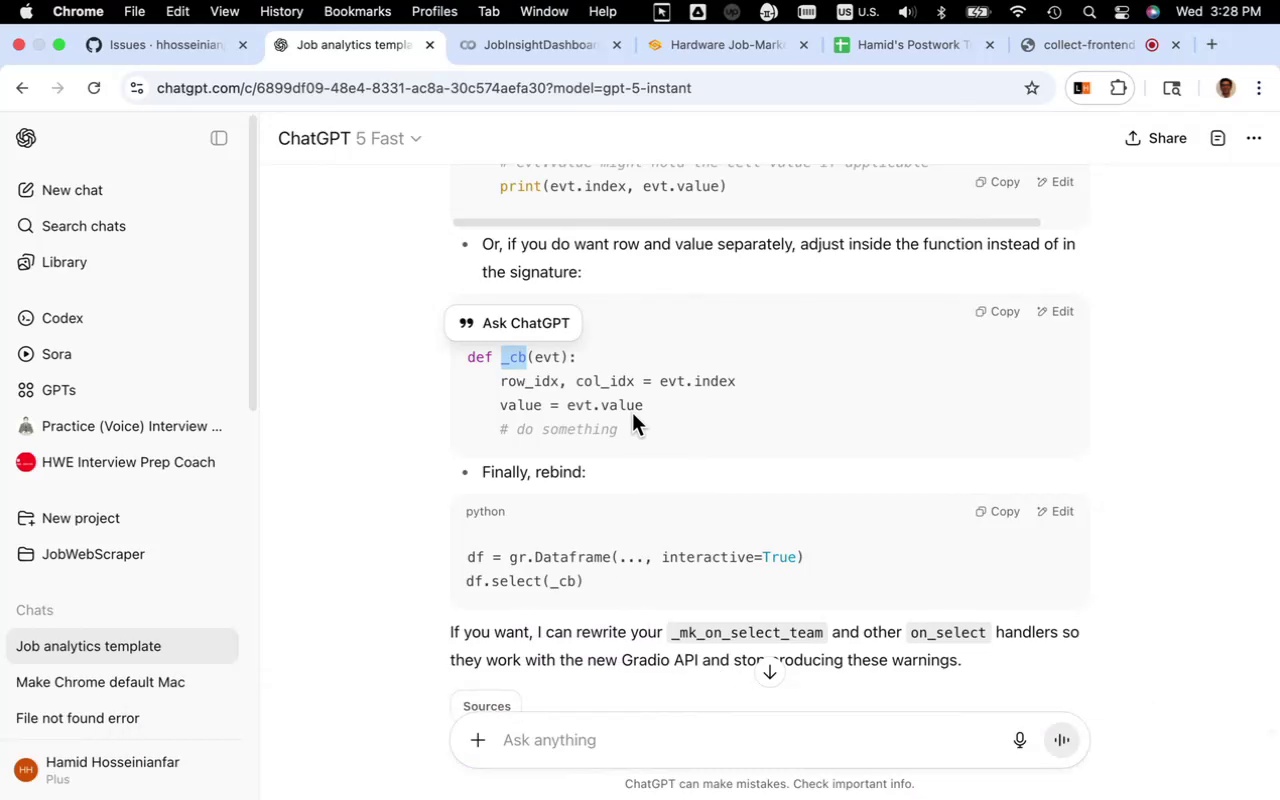 
left_click([632, 413])
 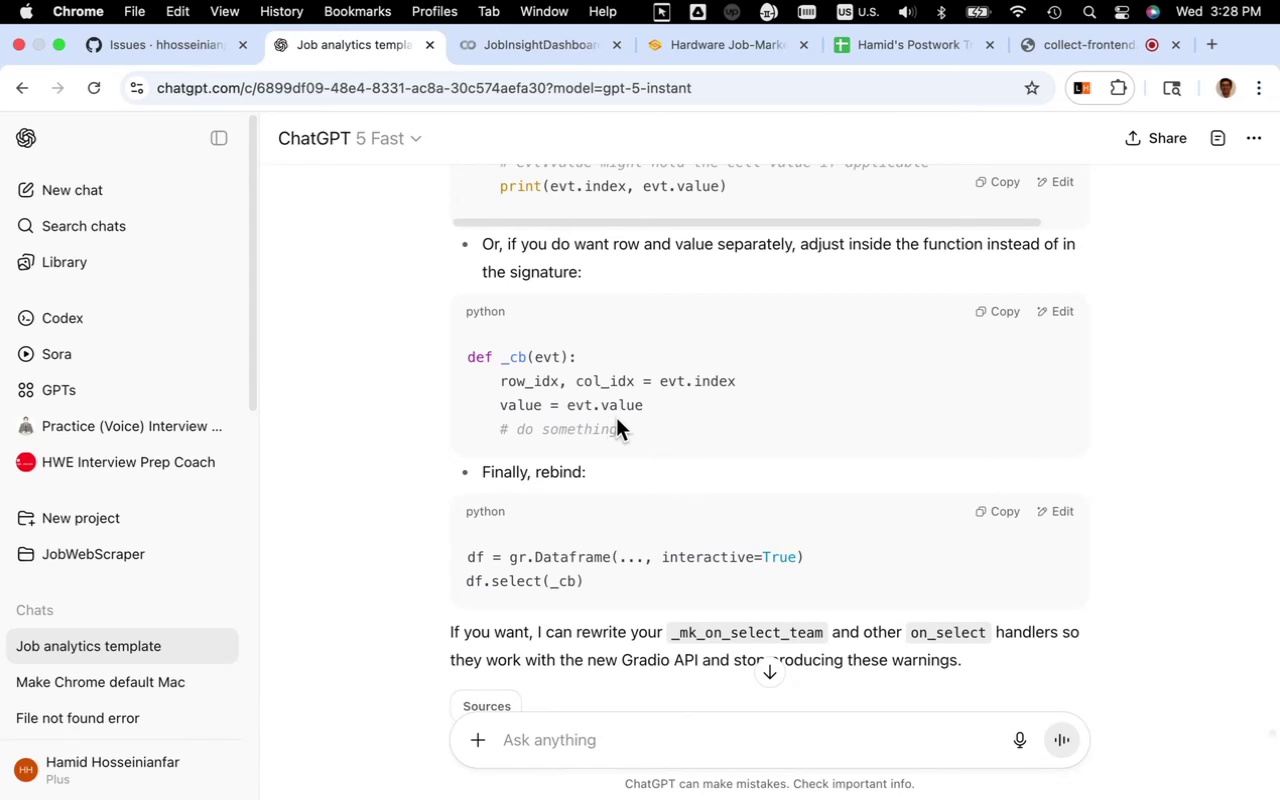 
scroll: coordinate [619, 411], scroll_direction: up, amount: 8.0
 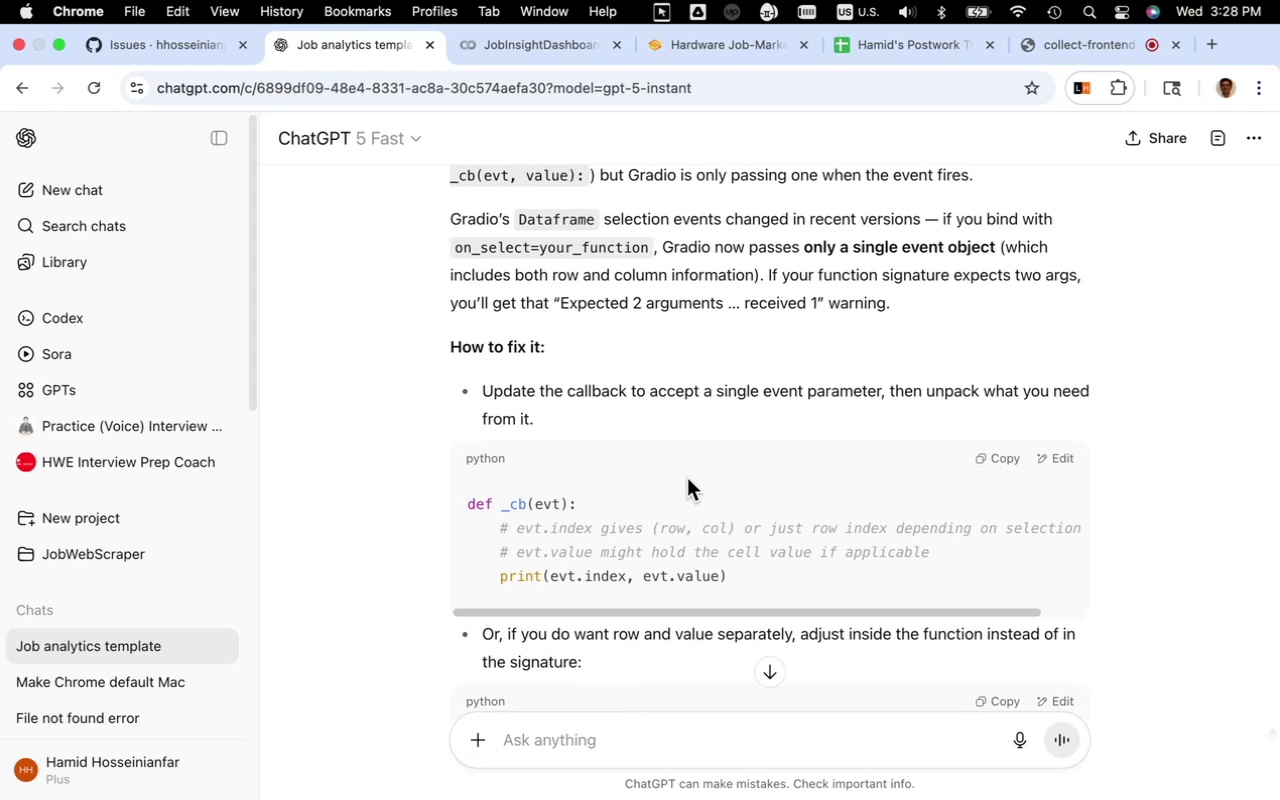 
wait(13.92)
 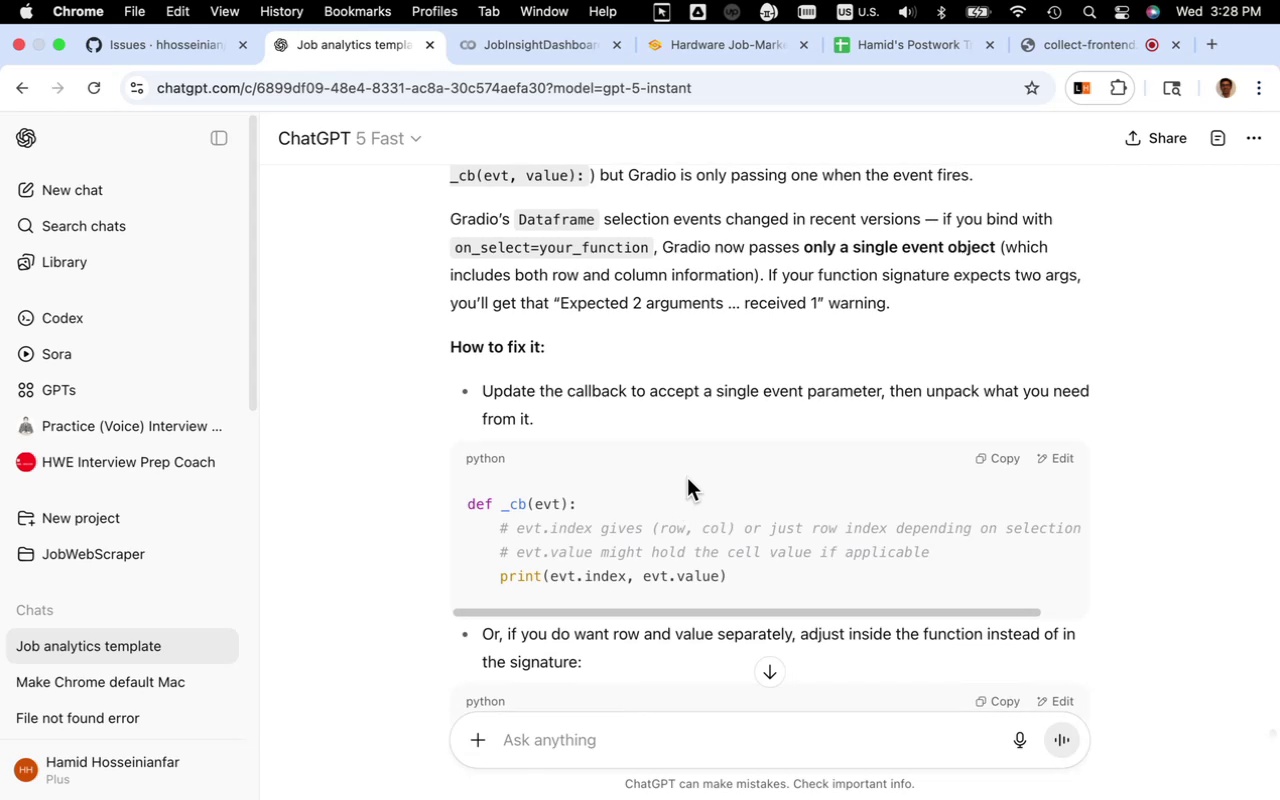 
left_click_drag(start_coordinate=[741, 612], to_coordinate=[679, 613])
 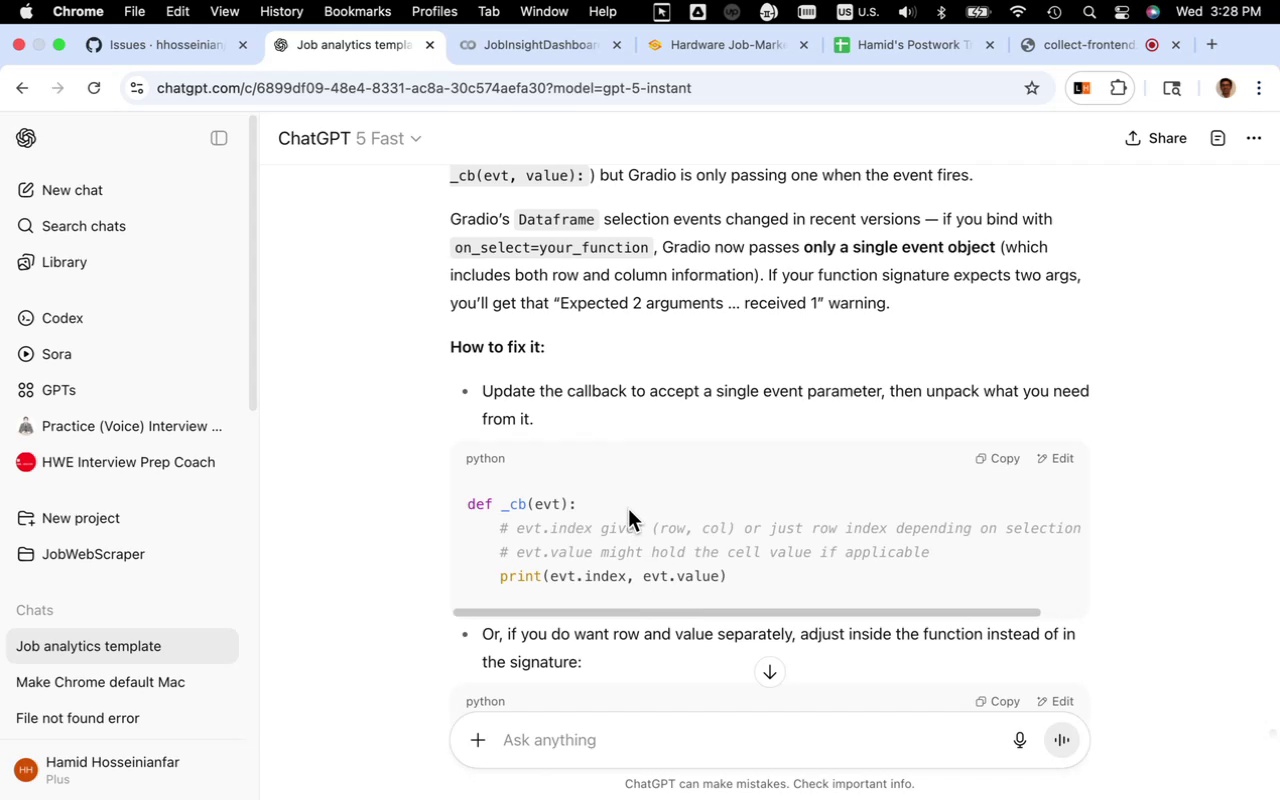 
scroll: coordinate [628, 509], scroll_direction: down, amount: 6.0
 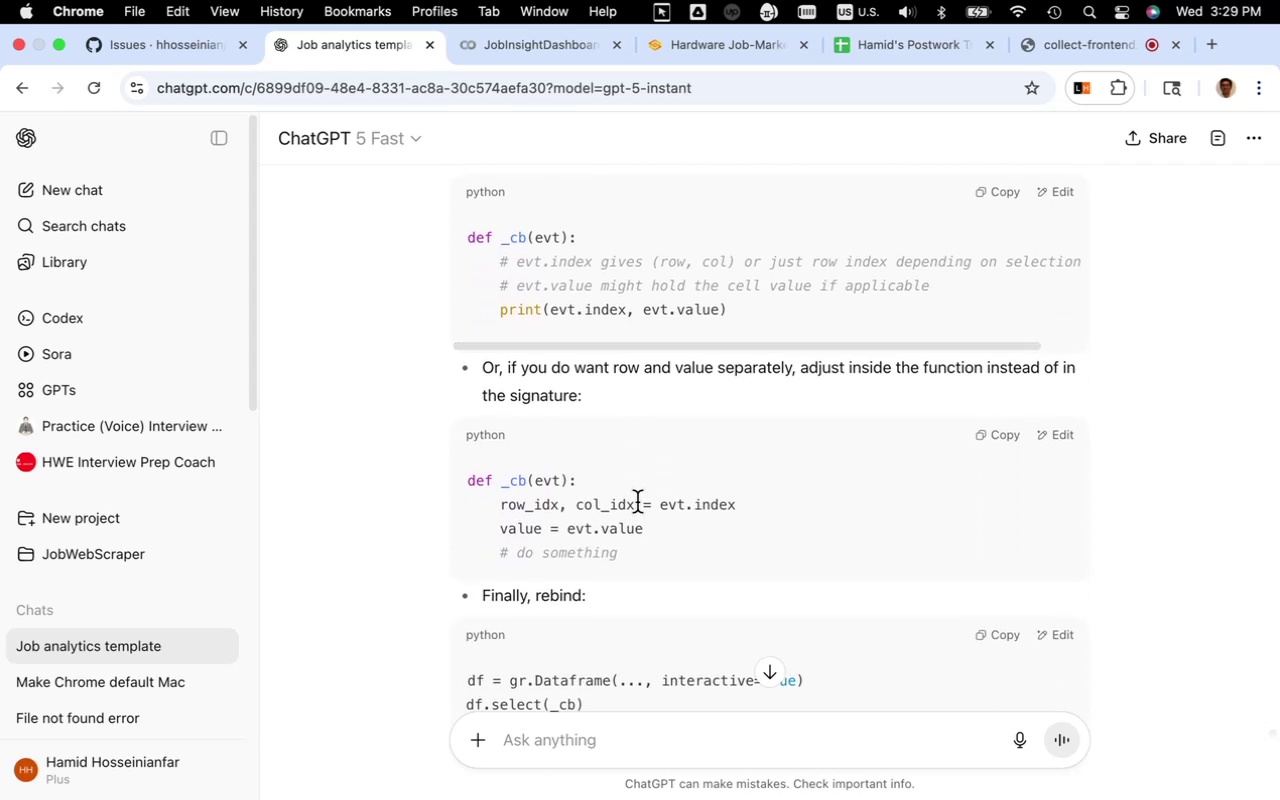 
wait(5.49)
 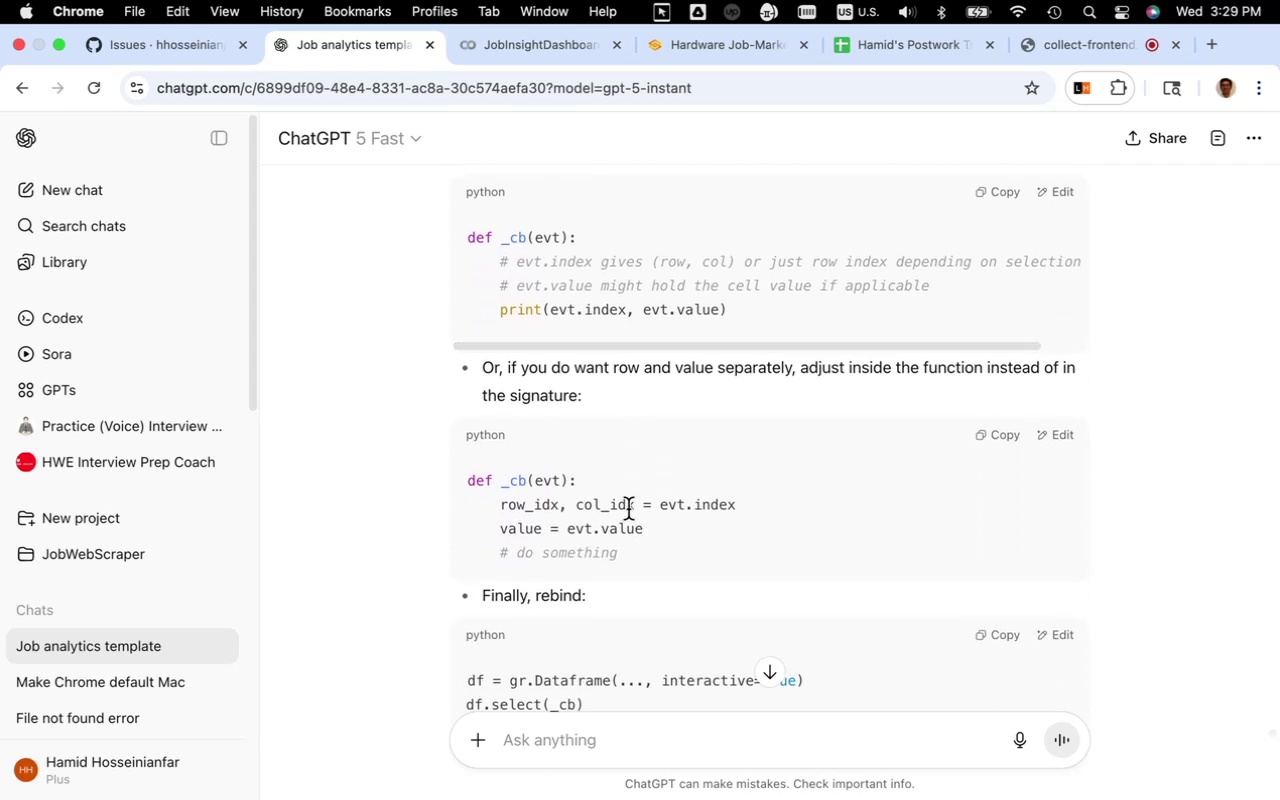 
scroll: coordinate [637, 502], scroll_direction: down, amount: 13.0
 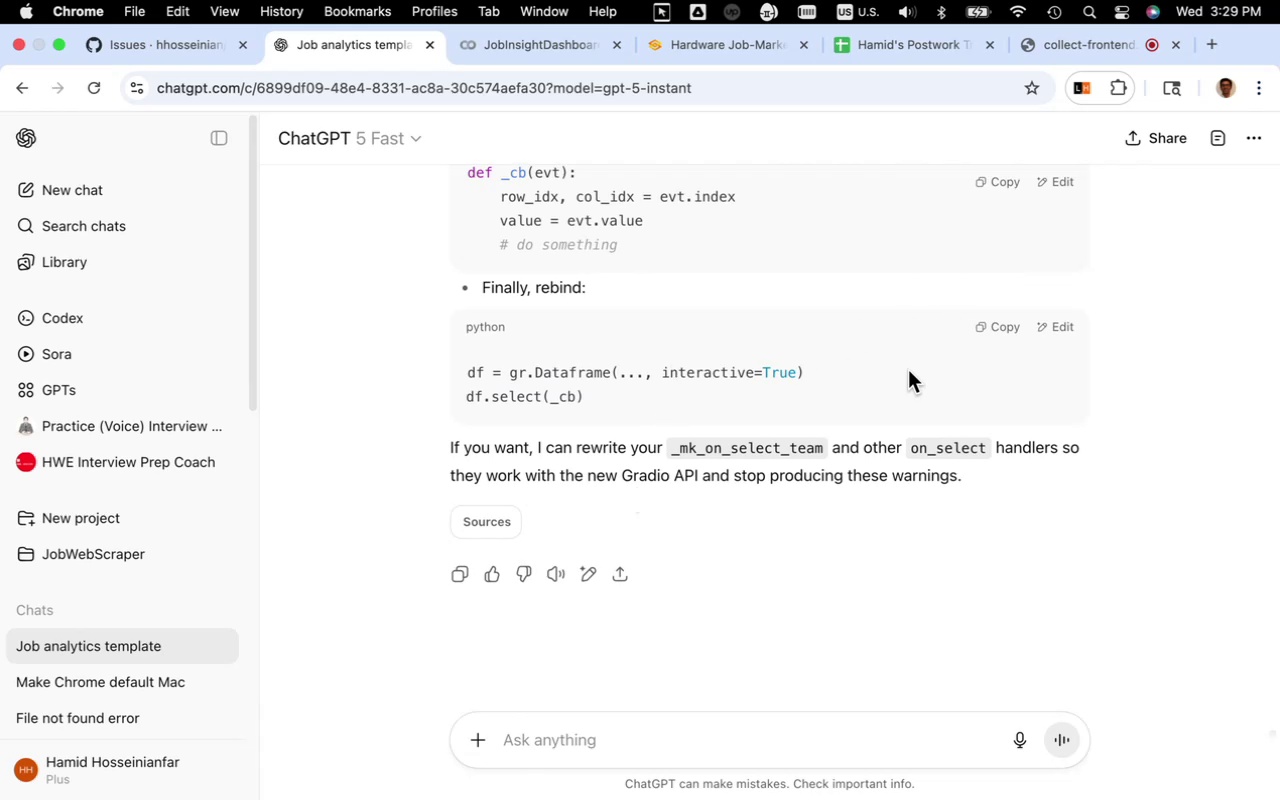 
wait(14.74)
 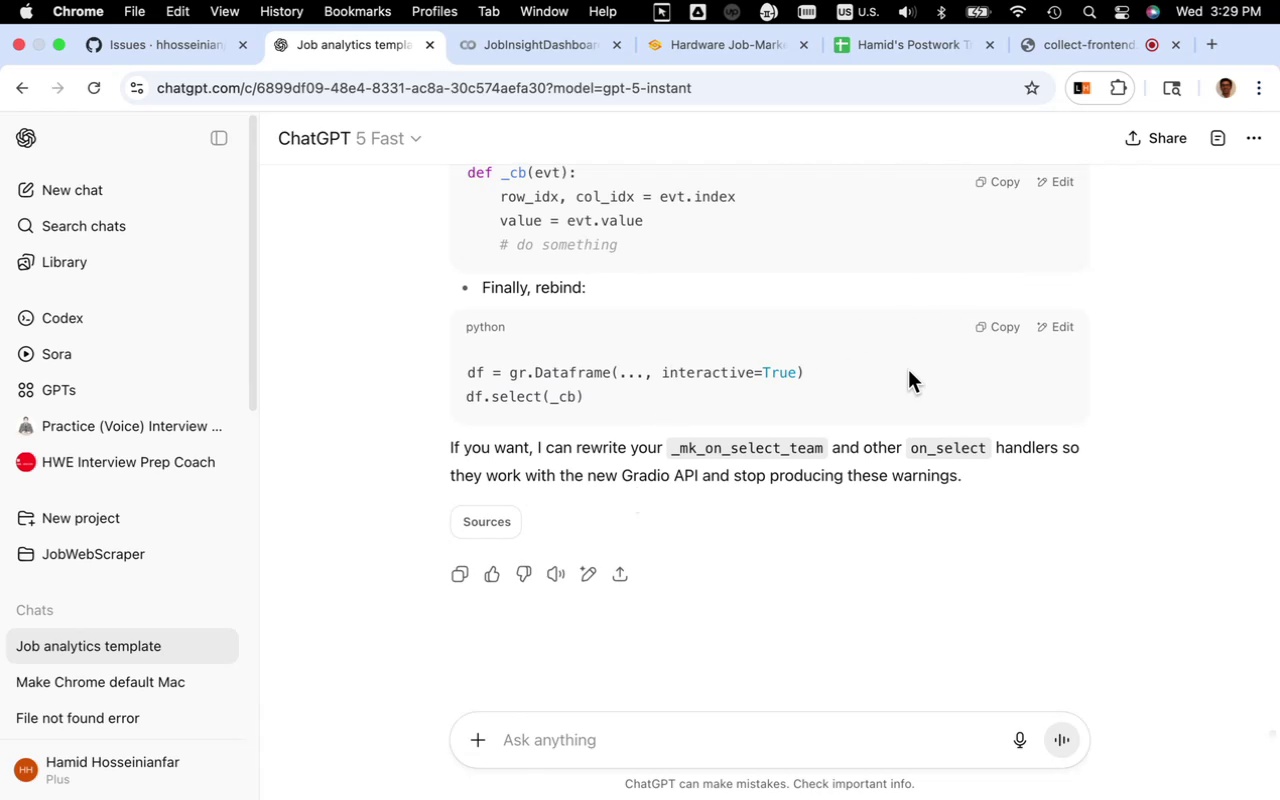 
left_click([1092, 53])
 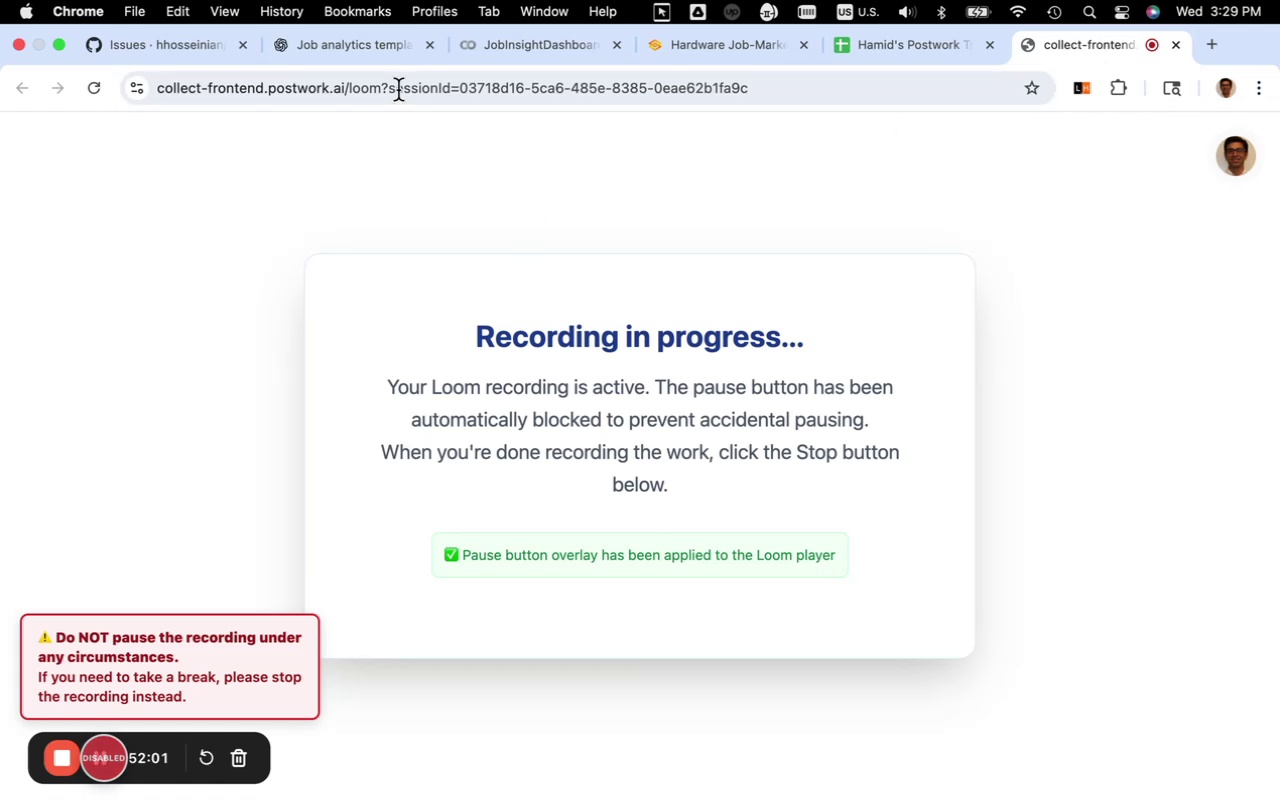 
left_click([381, 50])
 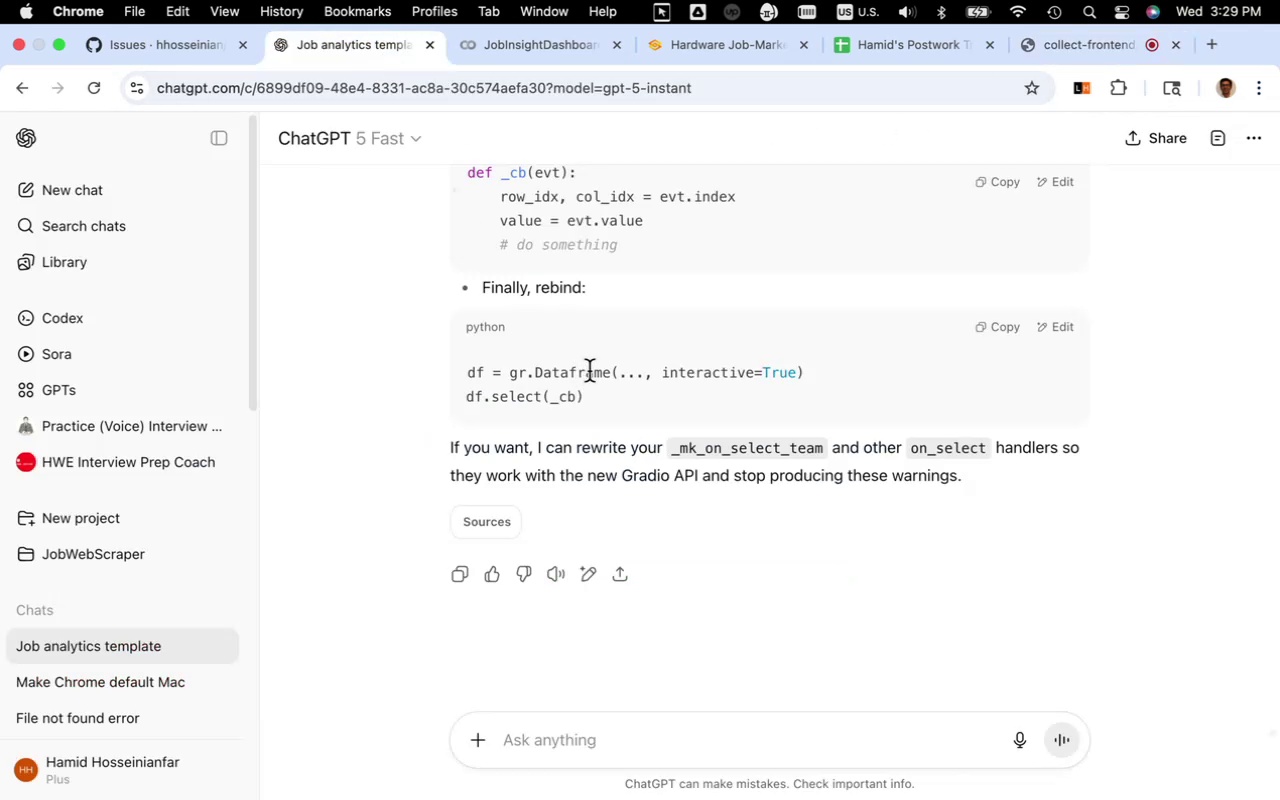 
scroll: coordinate [589, 371], scroll_direction: up, amount: 4.0
 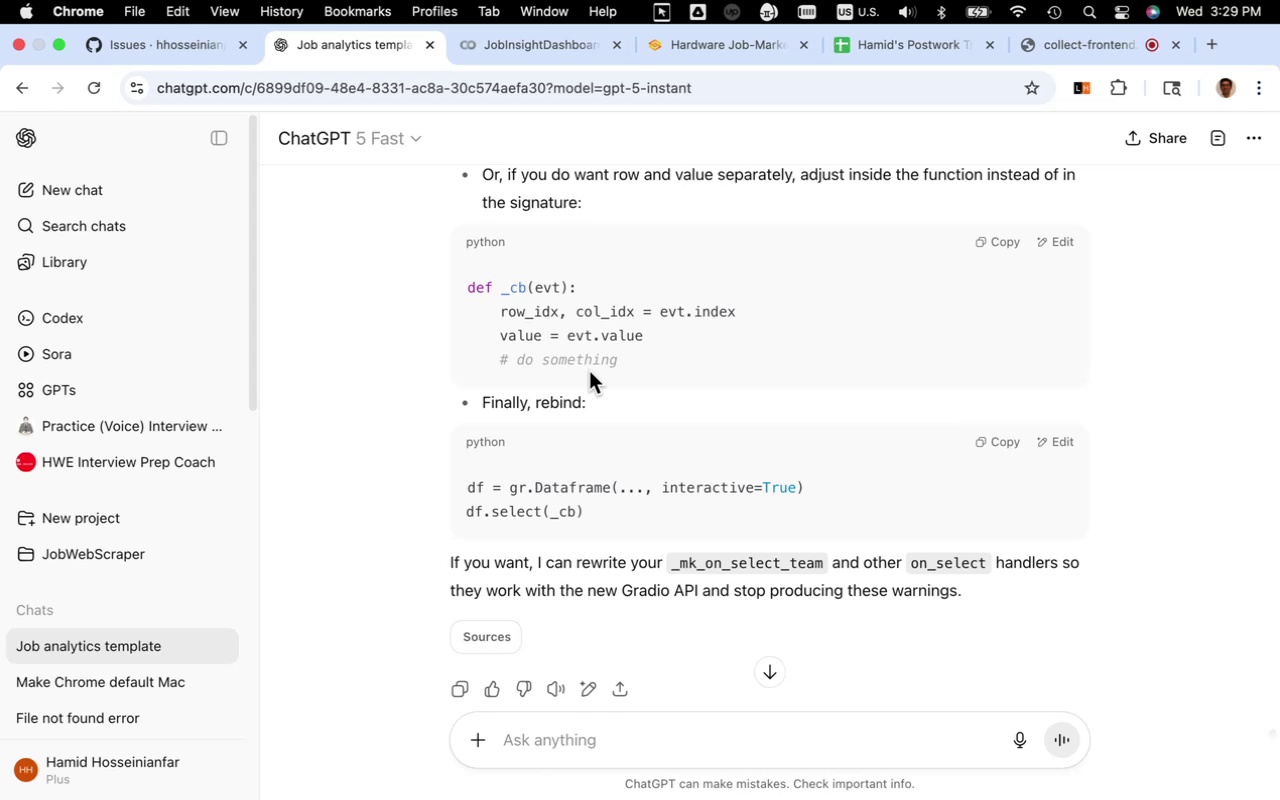 
wait(31.52)
 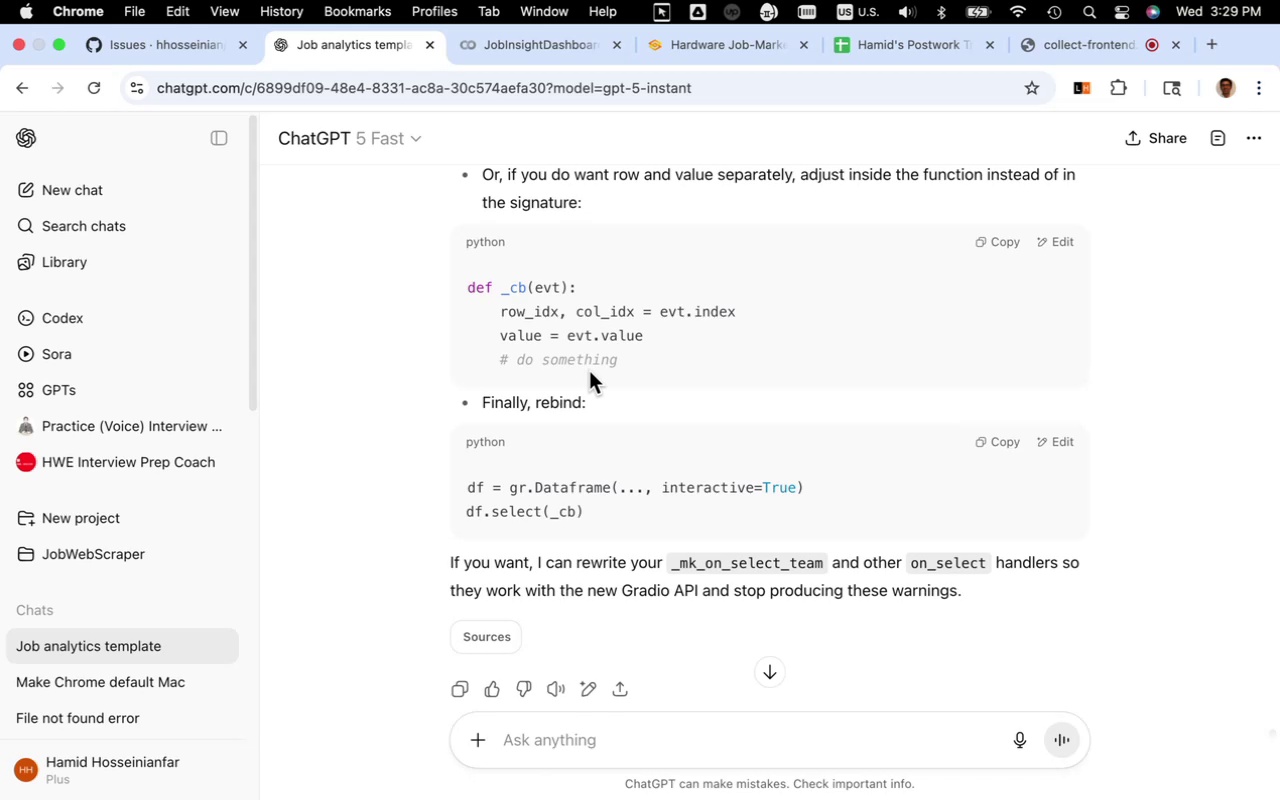 
left_click([202, 41])
 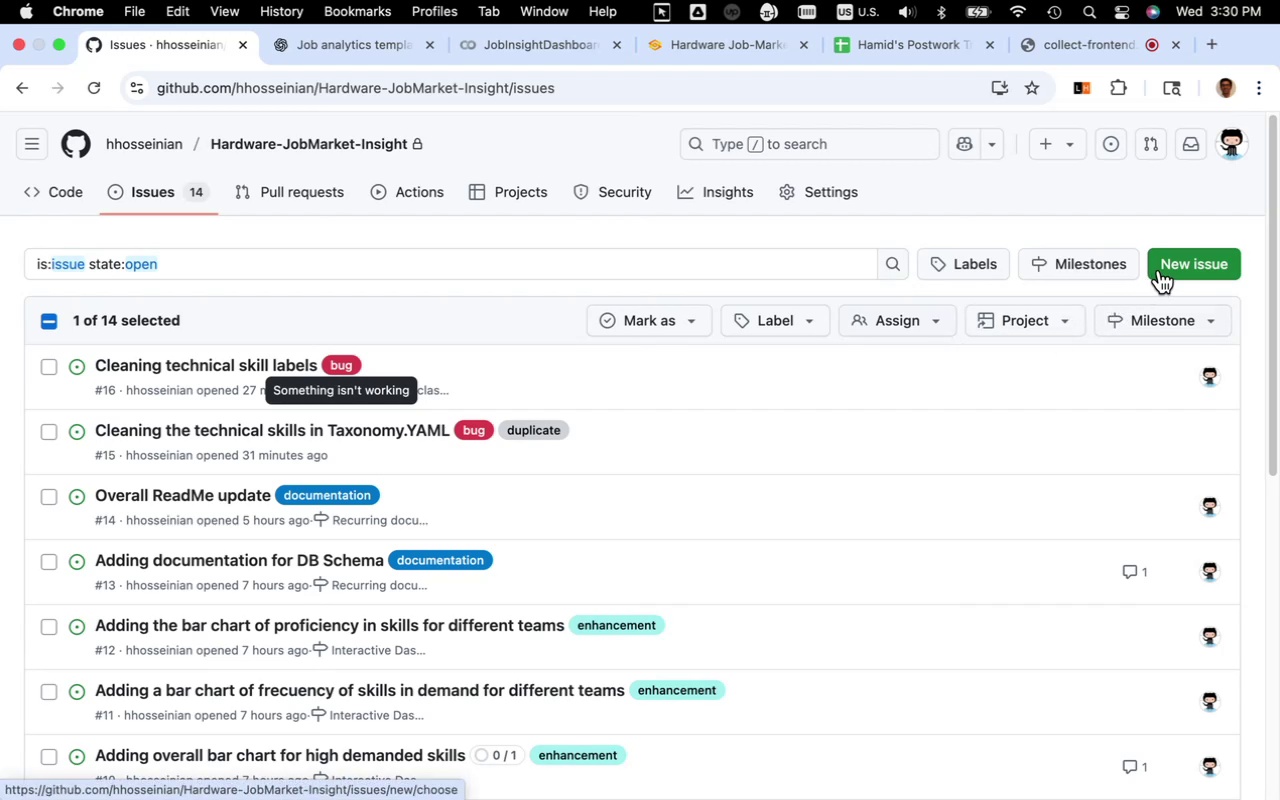 
wait(9.32)
 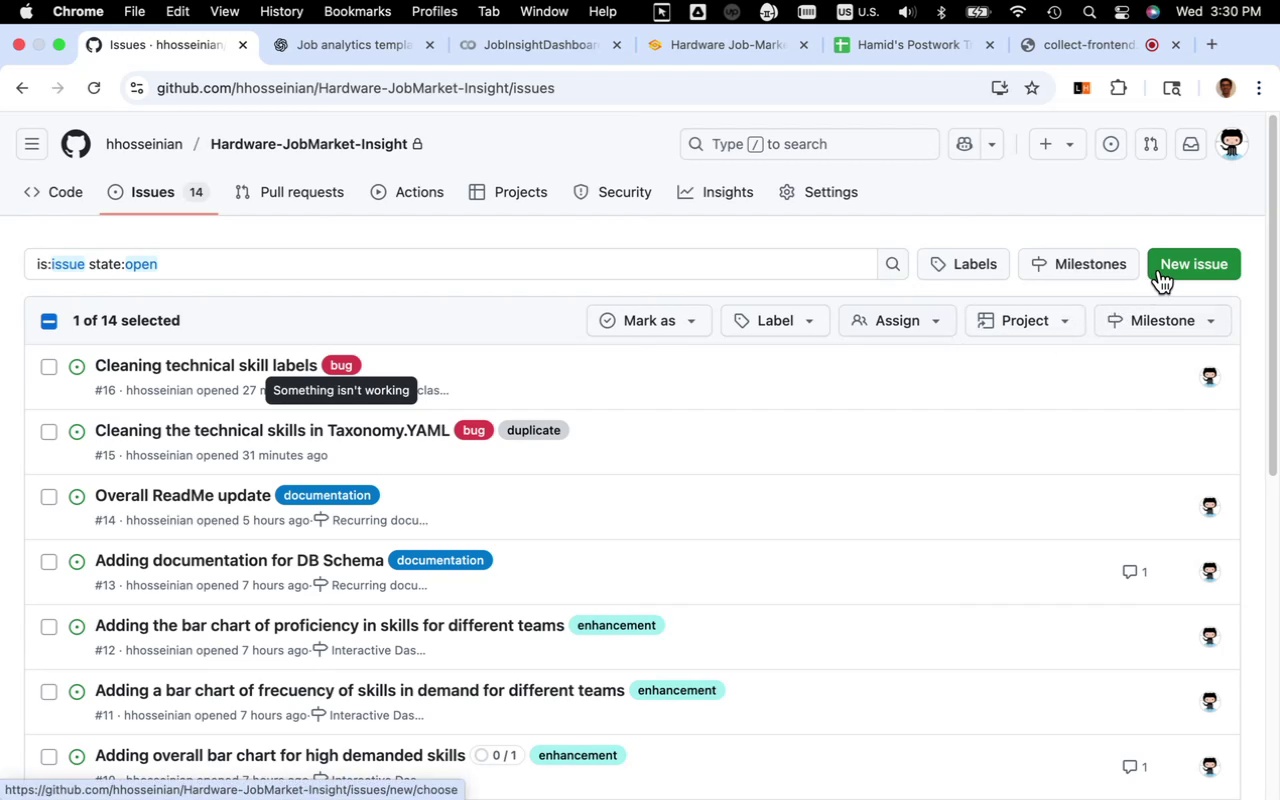 
scroll: coordinate [575, 545], scroll_direction: down, amount: 4.0
 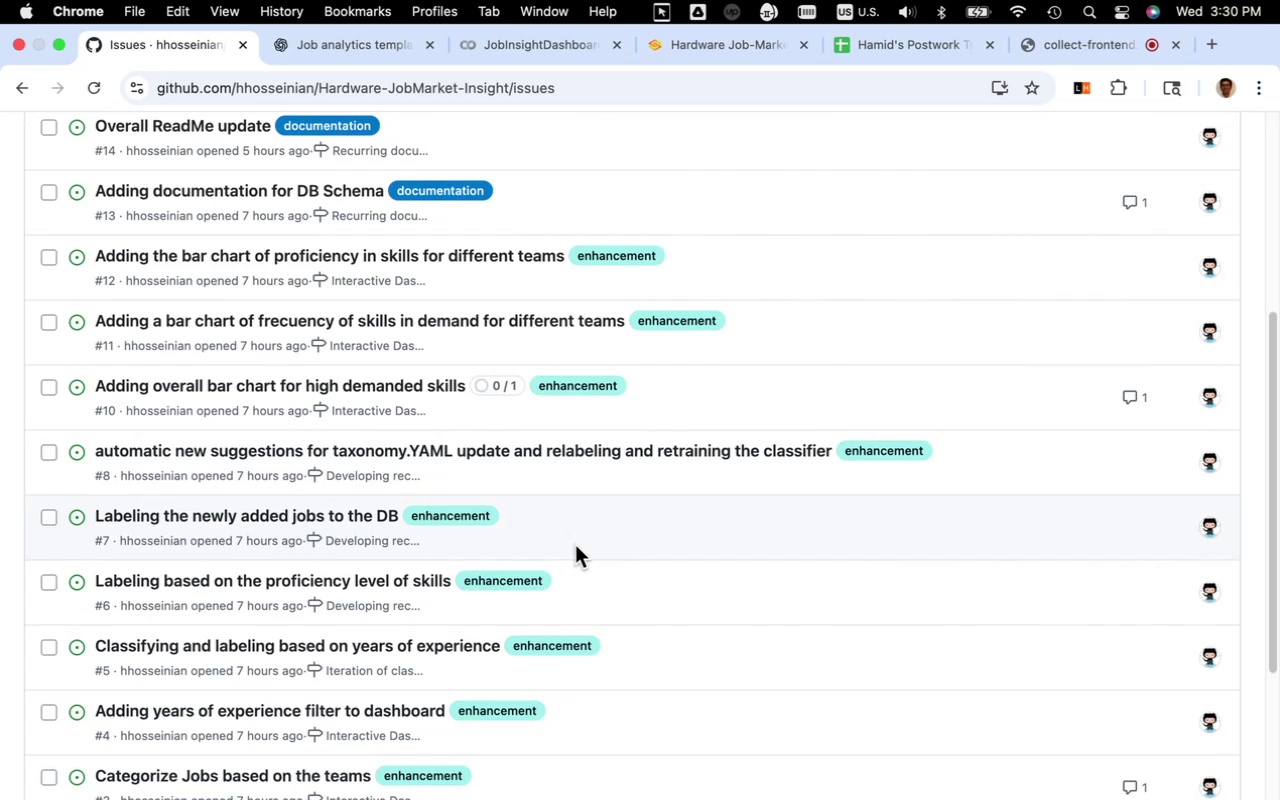 
scroll: coordinate [575, 545], scroll_direction: up, amount: 30.0
 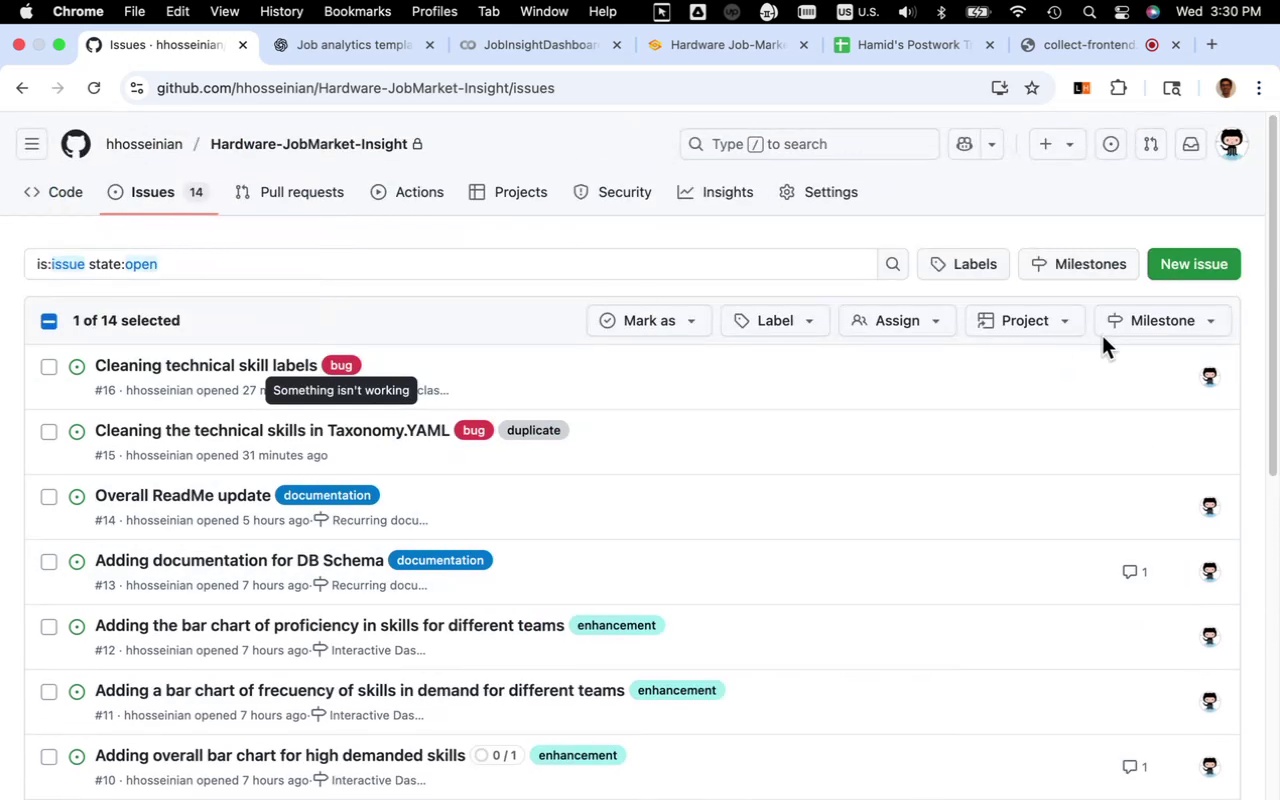 
left_click([1146, 321])
 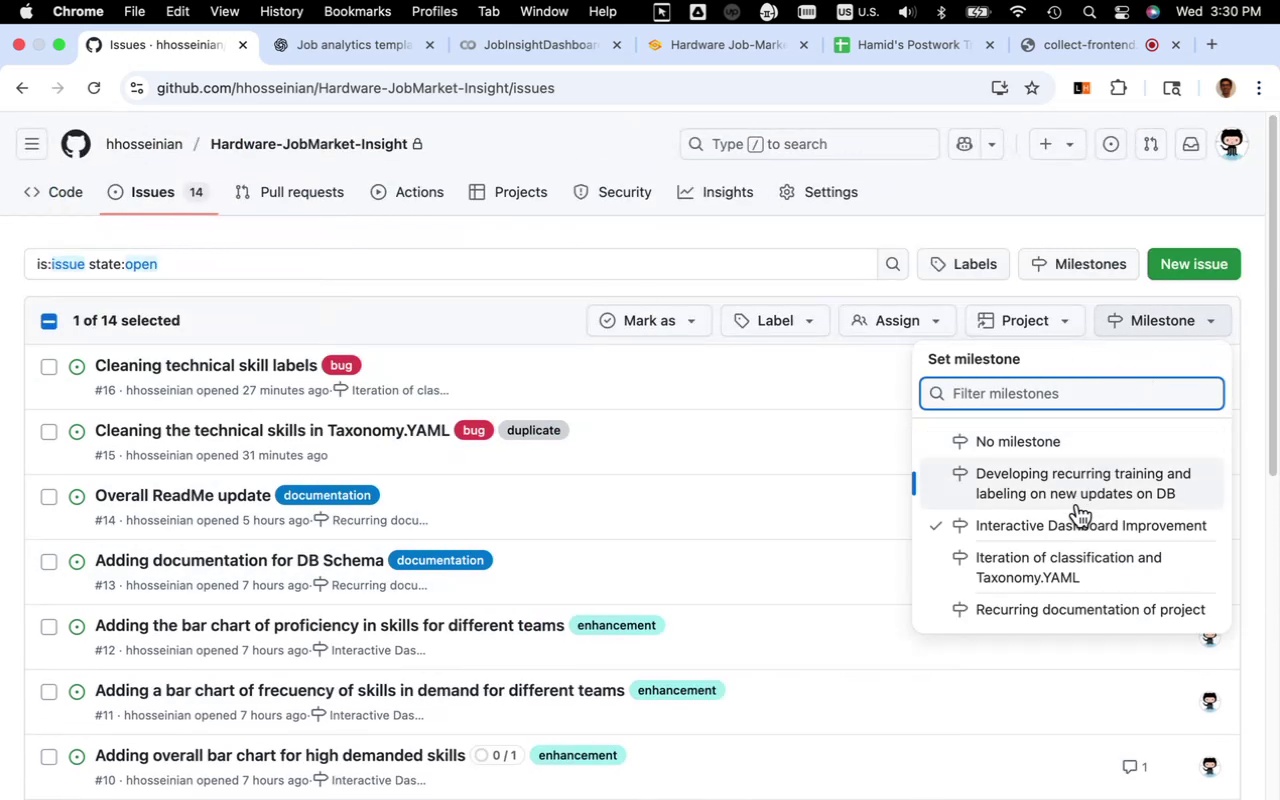 
left_click([1068, 522])
 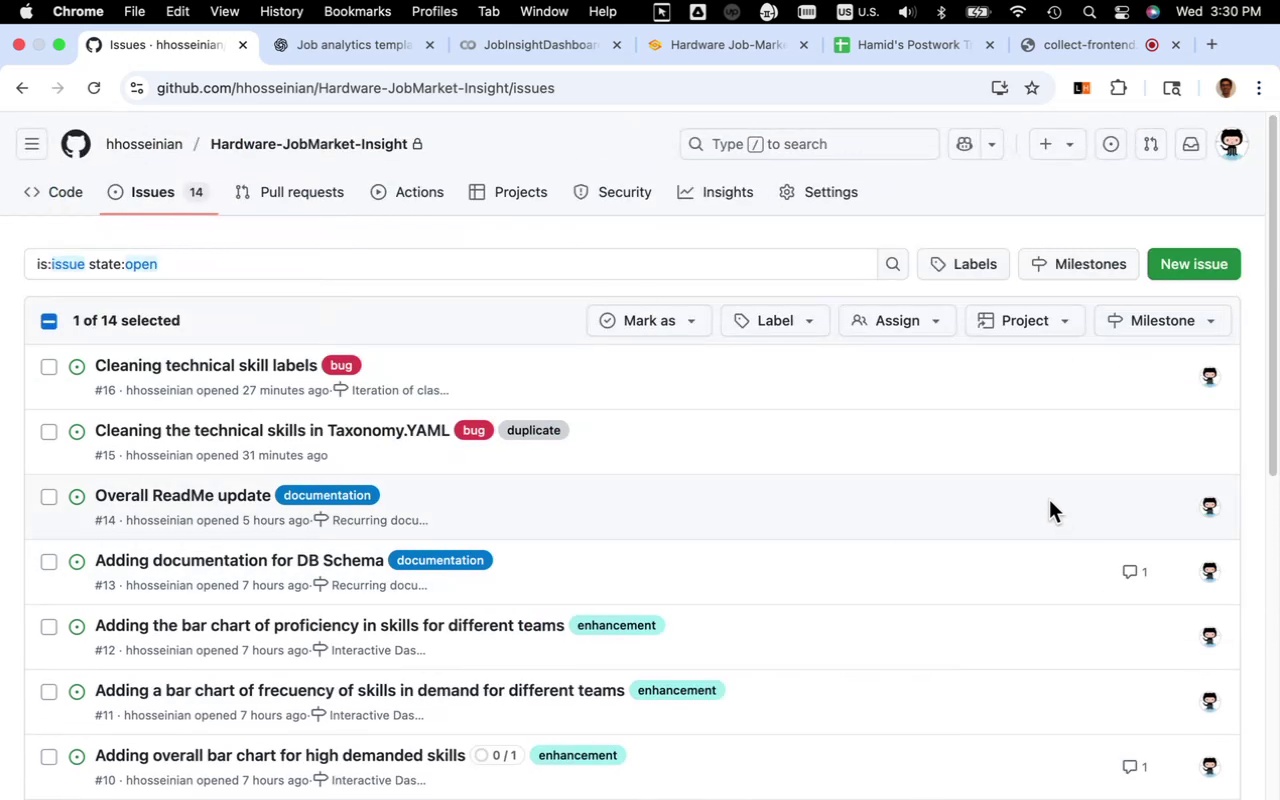 
wait(8.44)
 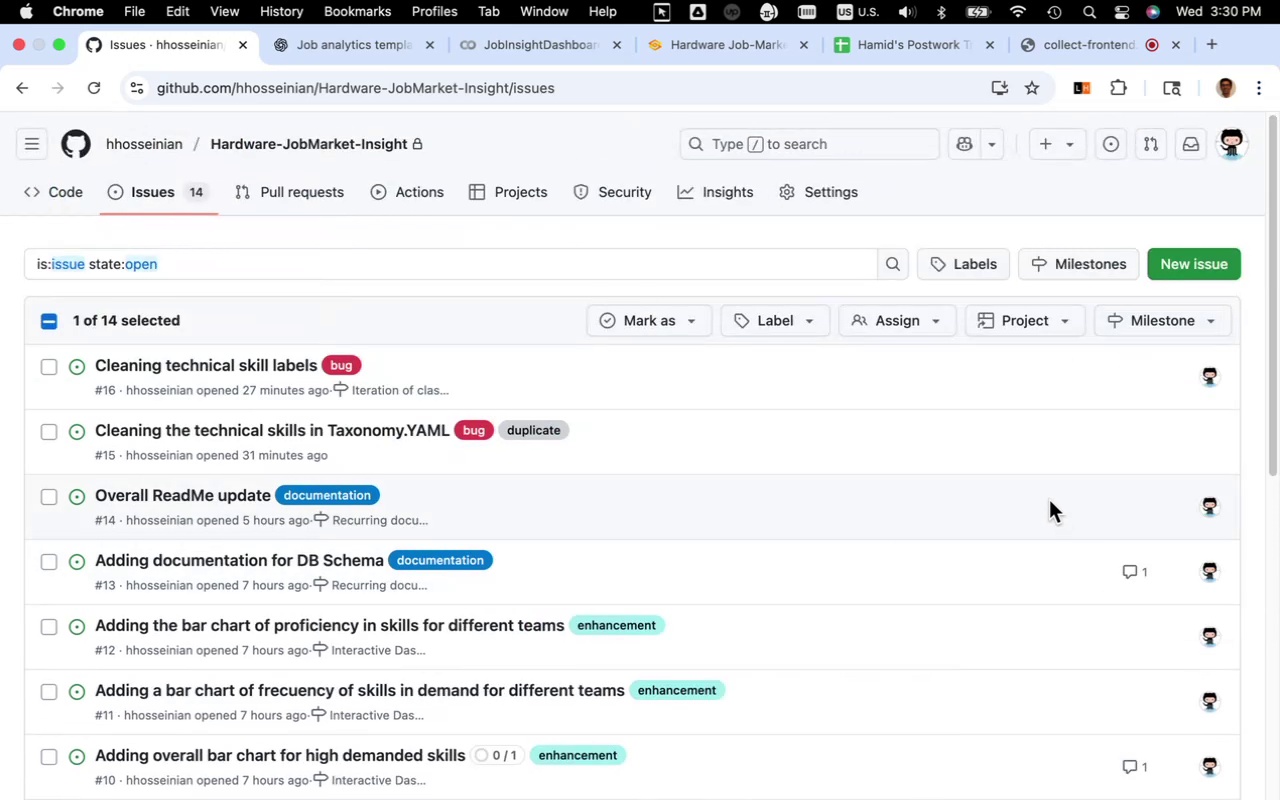 
left_click([1167, 267])
 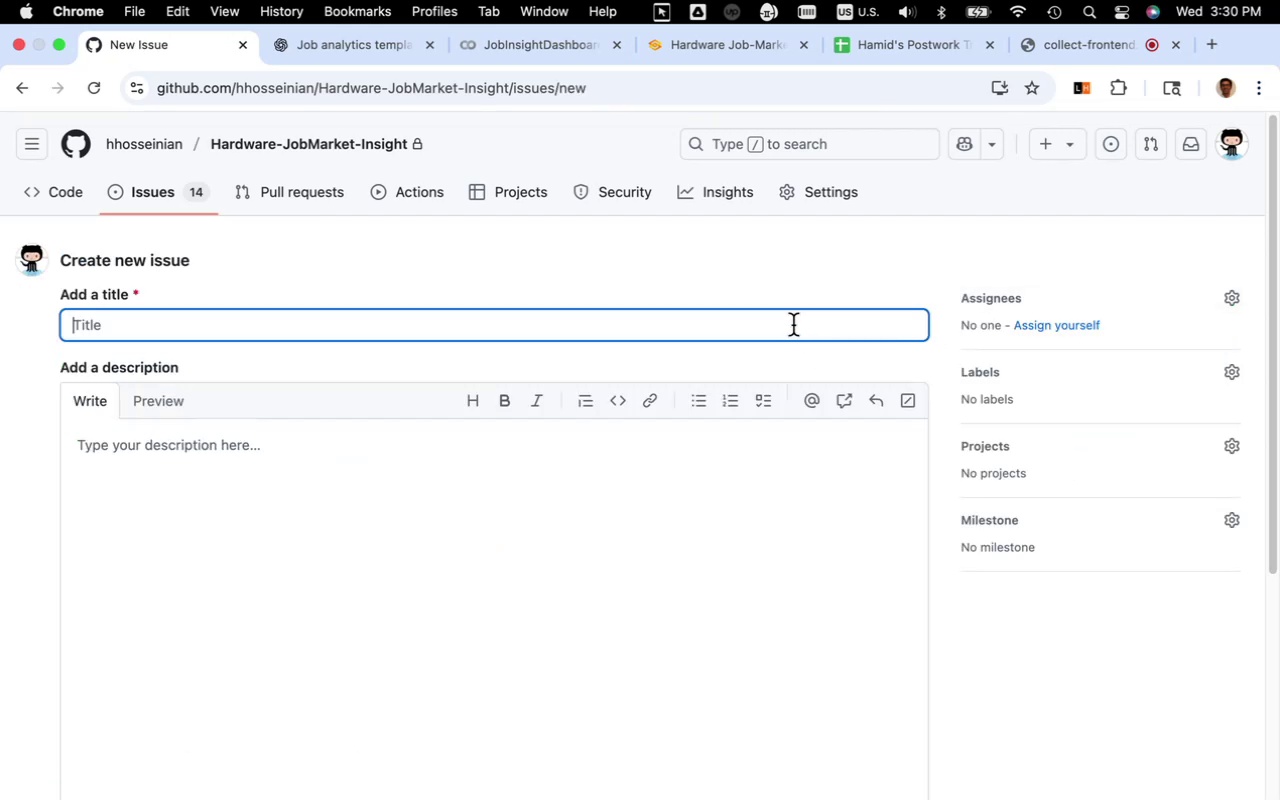 
type(Resolving warning )
 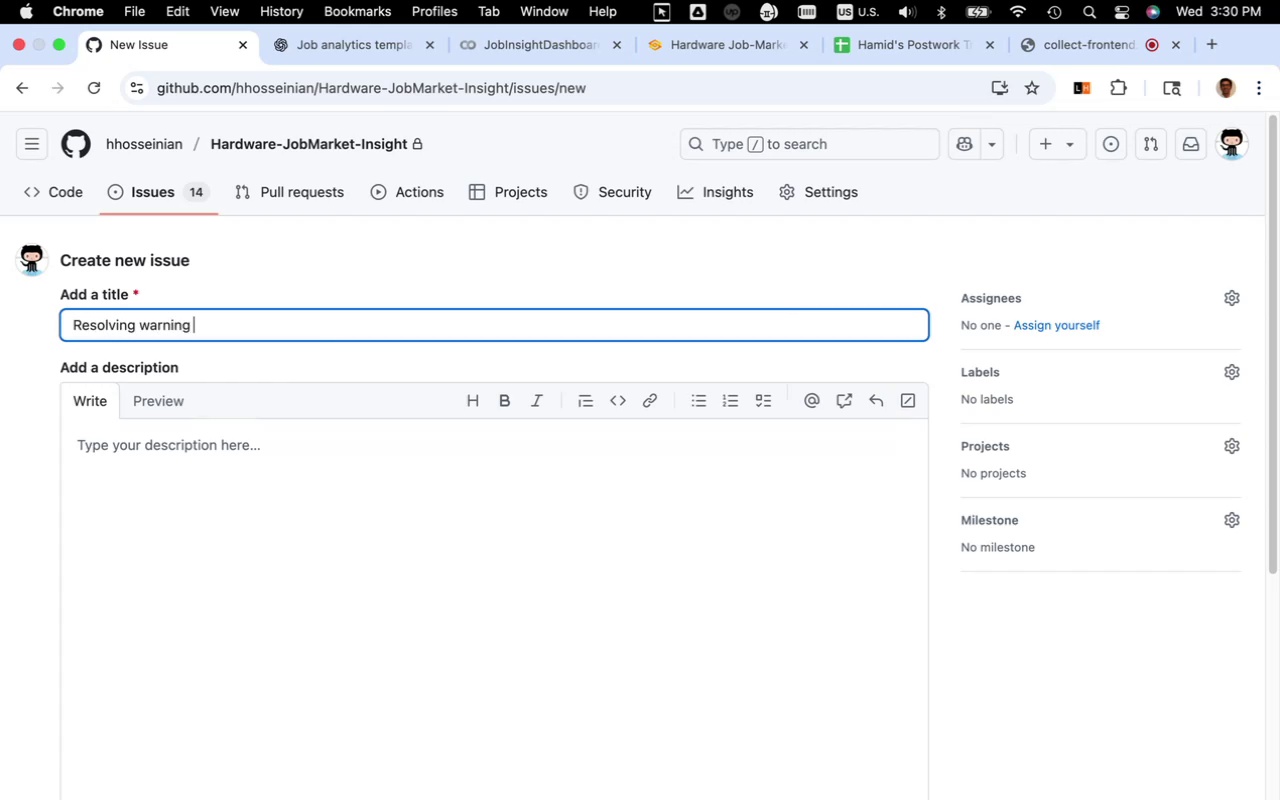 
wait(5.77)
 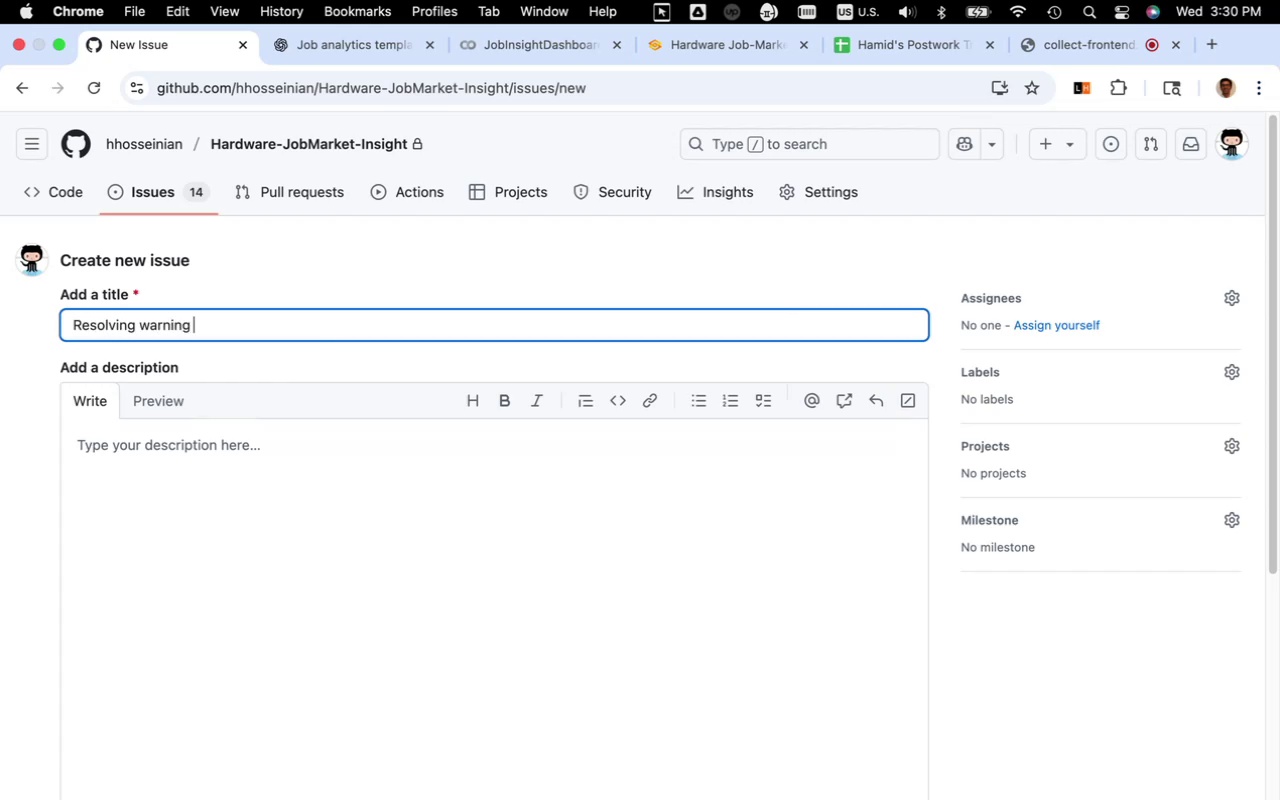 
type(receipt from running gradio_app)
 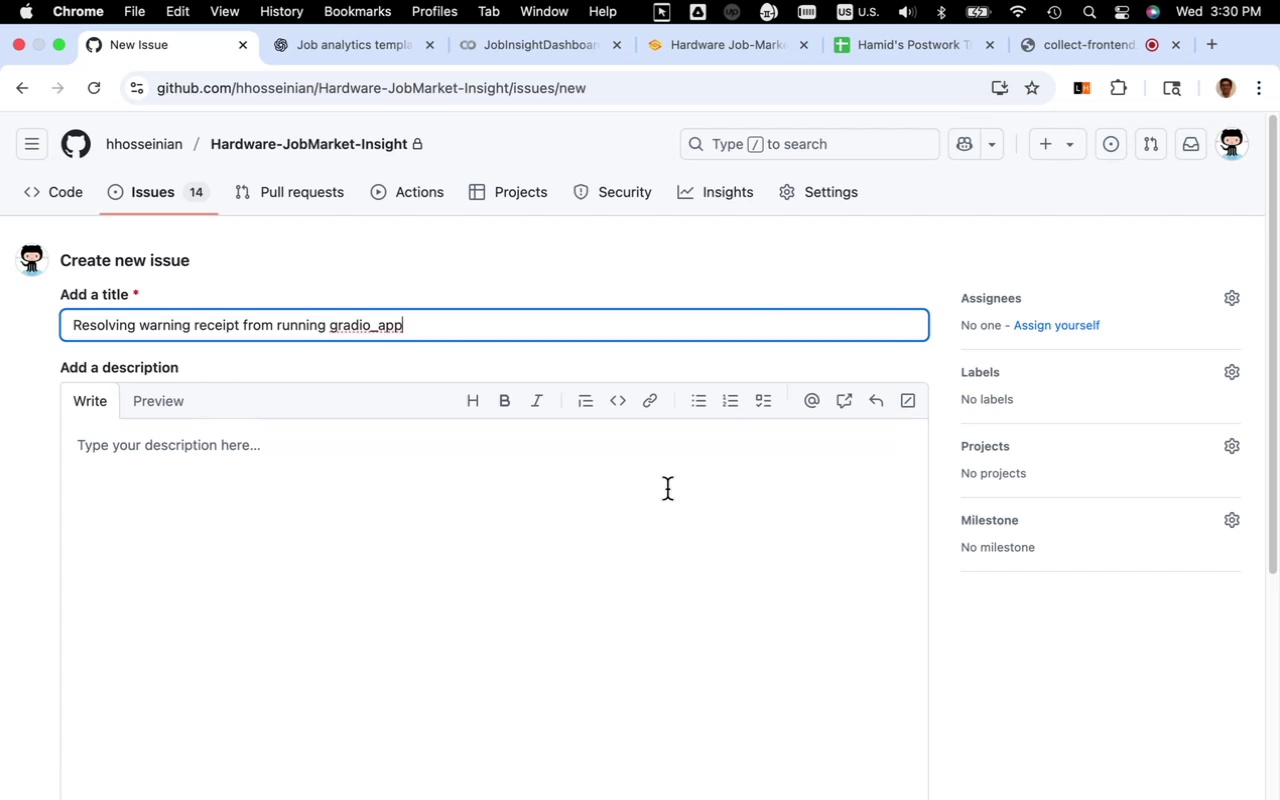 
left_click([444, 513])
 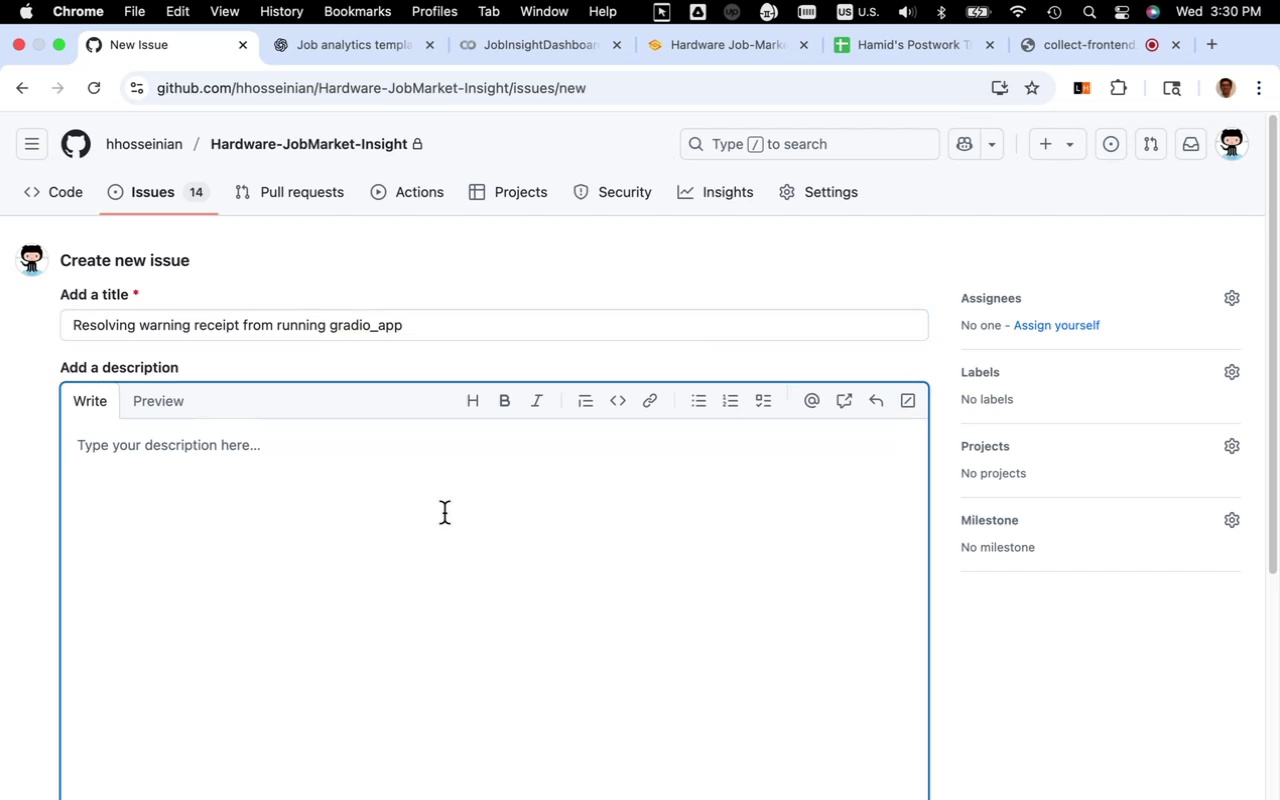 
type(Warnning)
key(Backspace)
key(Backspace)
key(Backspace)
key(Backspace)
type(ing:)
 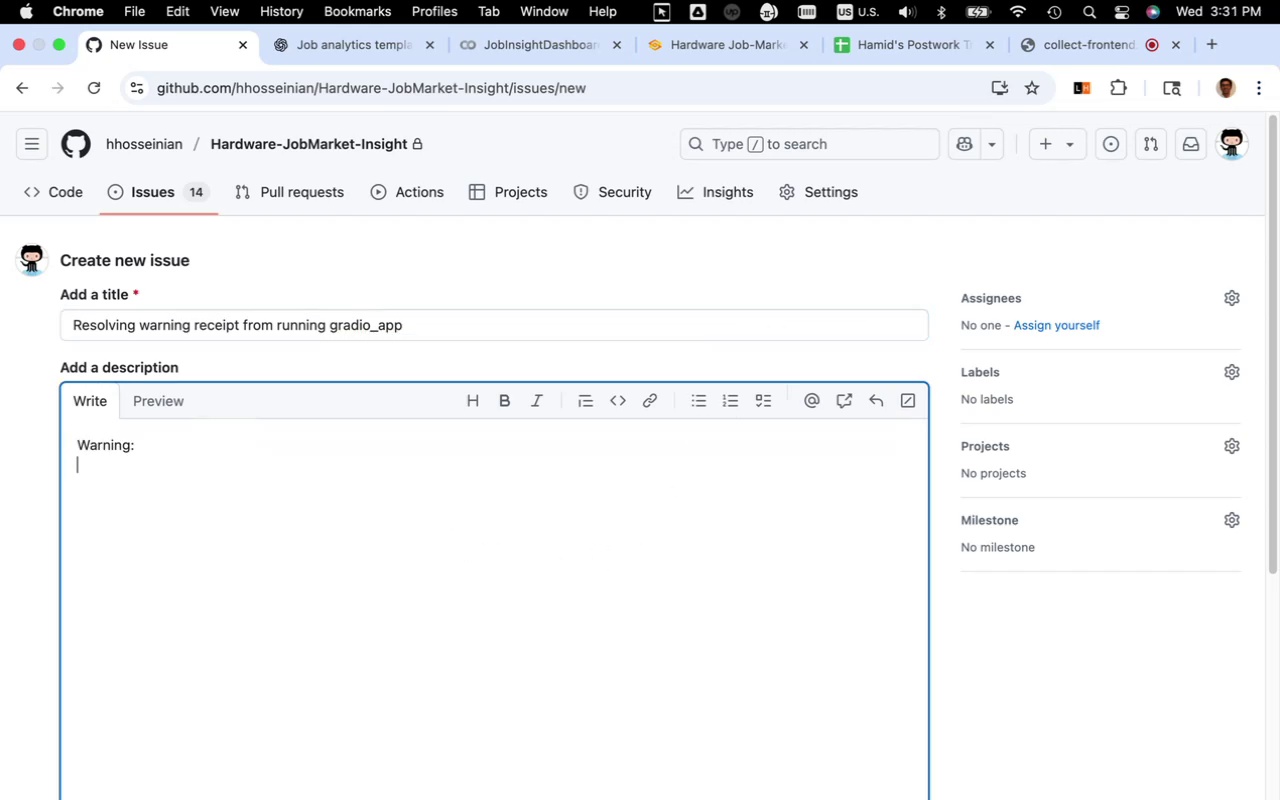 
 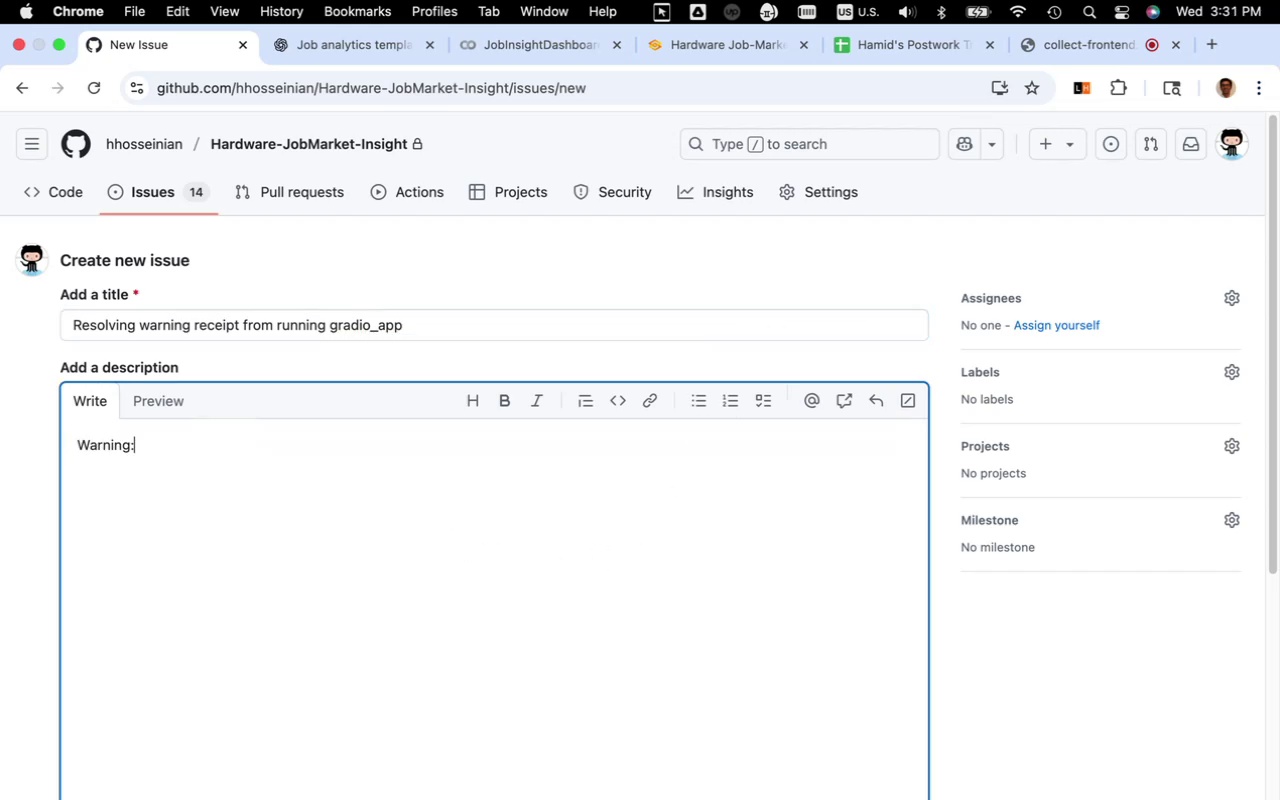 
key(Enter)
 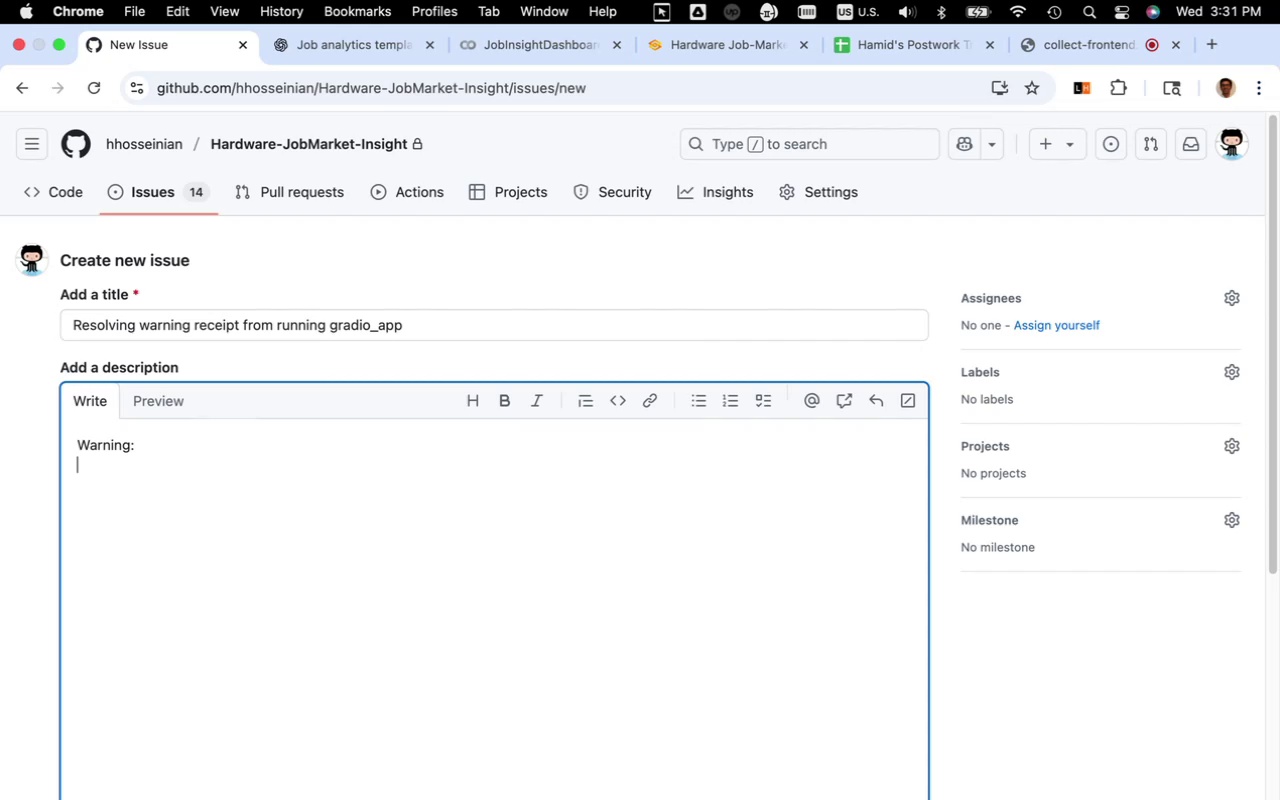 
key(Enter)
 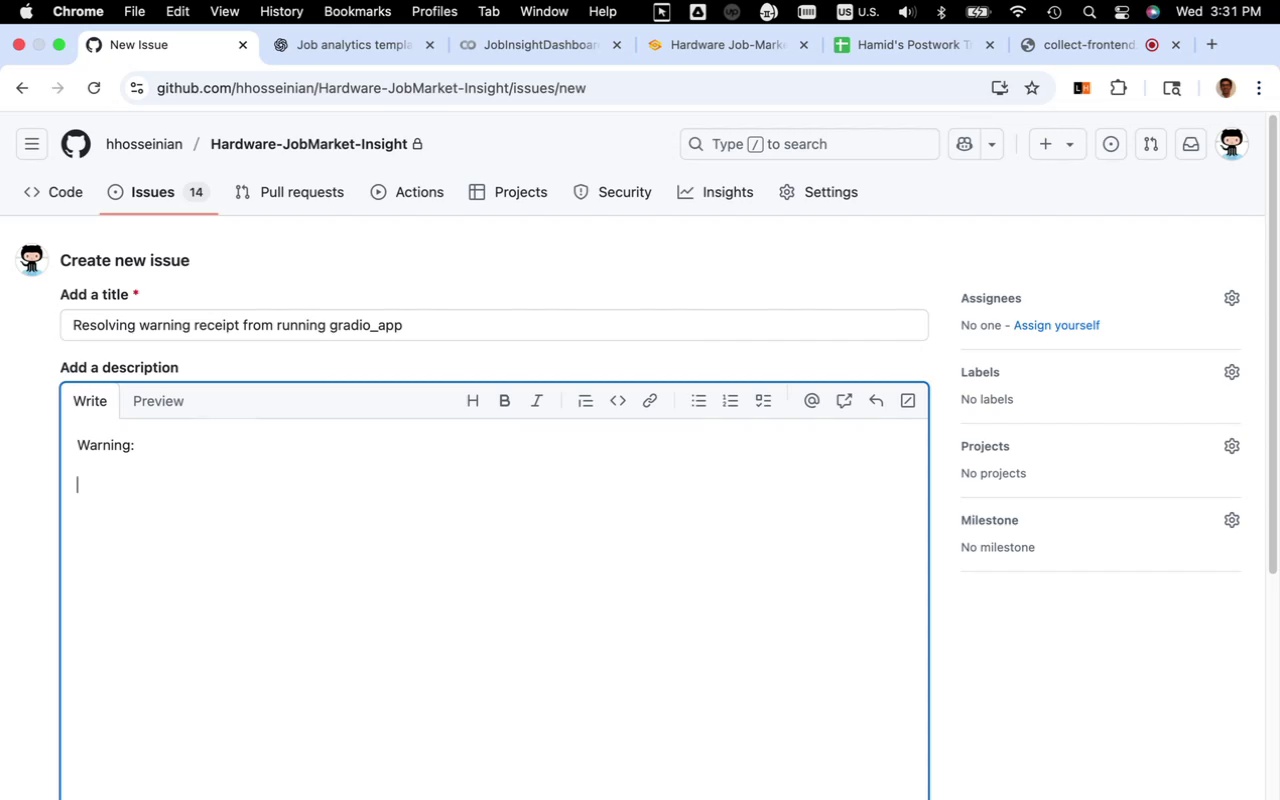 
key(Enter)
 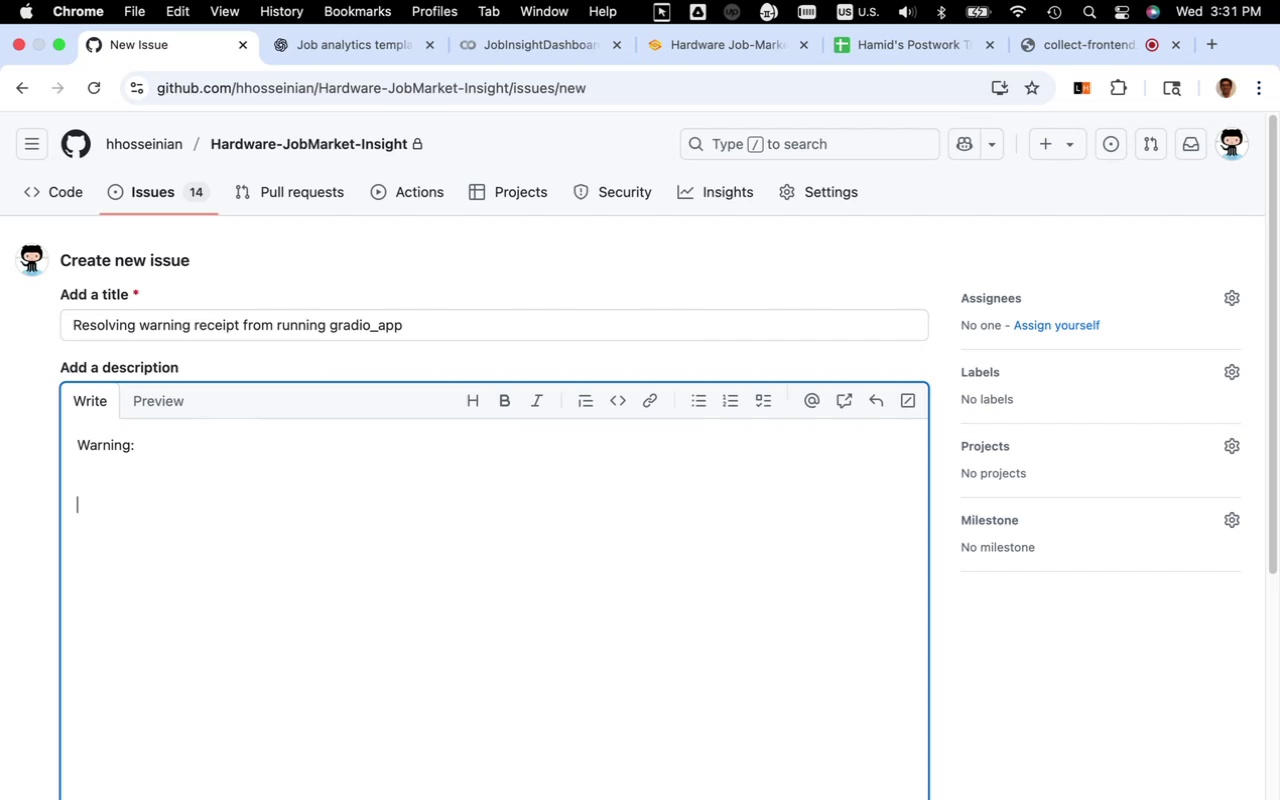 
key(Enter)
 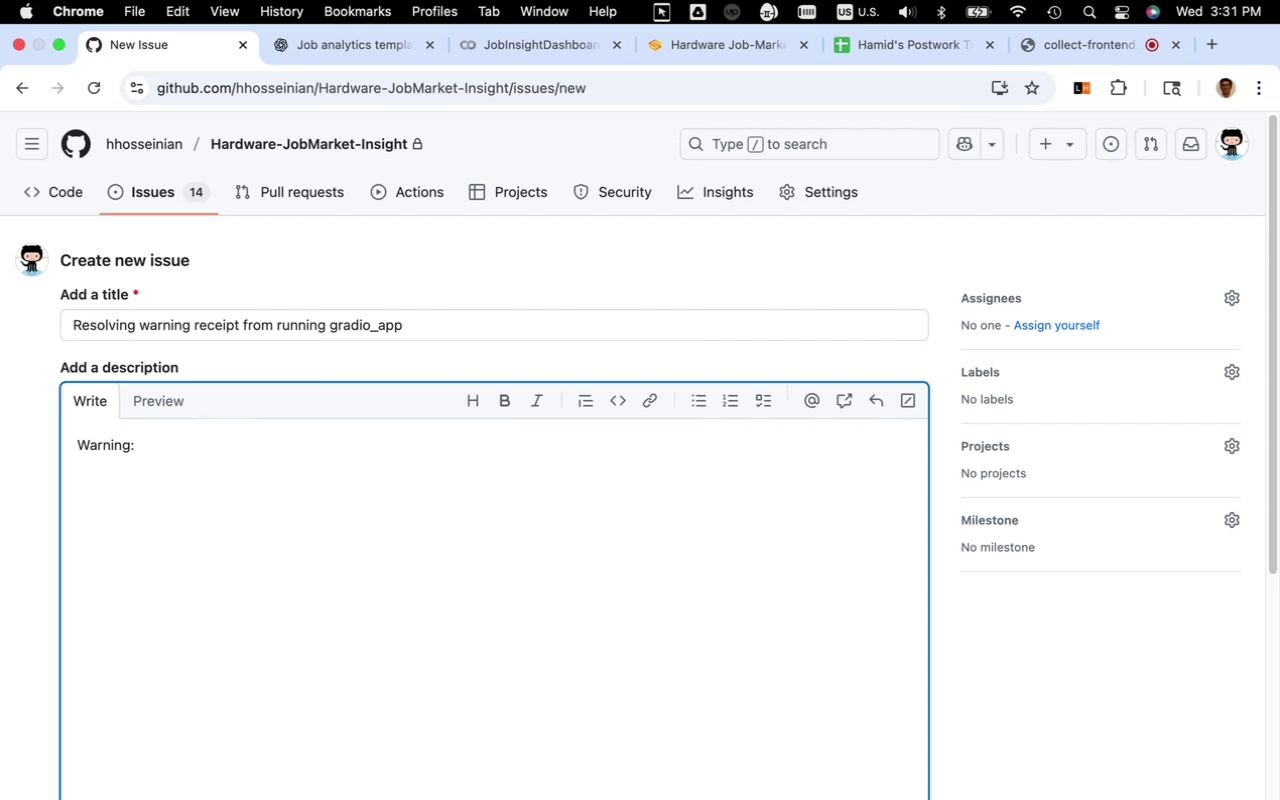 
type(CHa)
key(Backspace)
key(Backspace)
type(chat )
key(Backspace)
key(Backspace)
key(Backspace)
key(Backspace)
key(Backspace)
type(hat GP)
key(Backspace)
key(Backspace)
key(Backspace)
type(gpt solution:)
 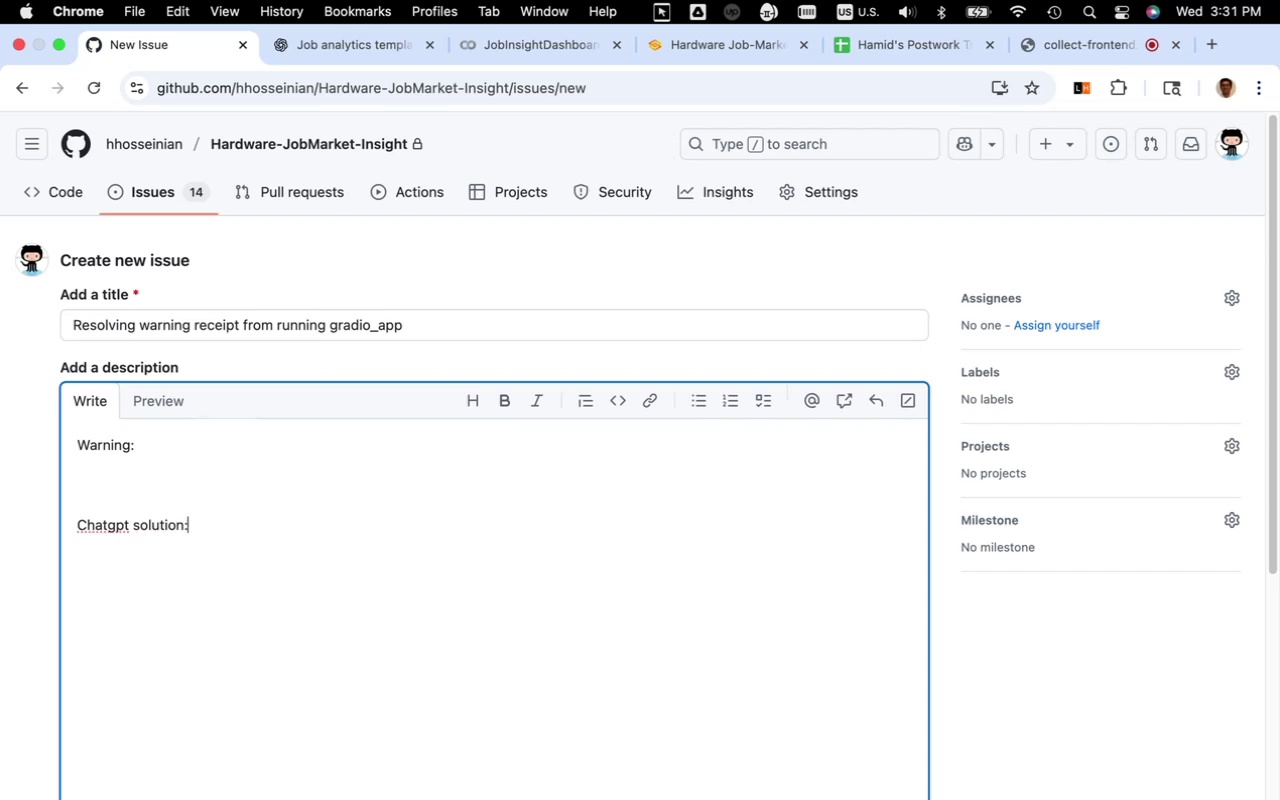 
wait(6.9)
 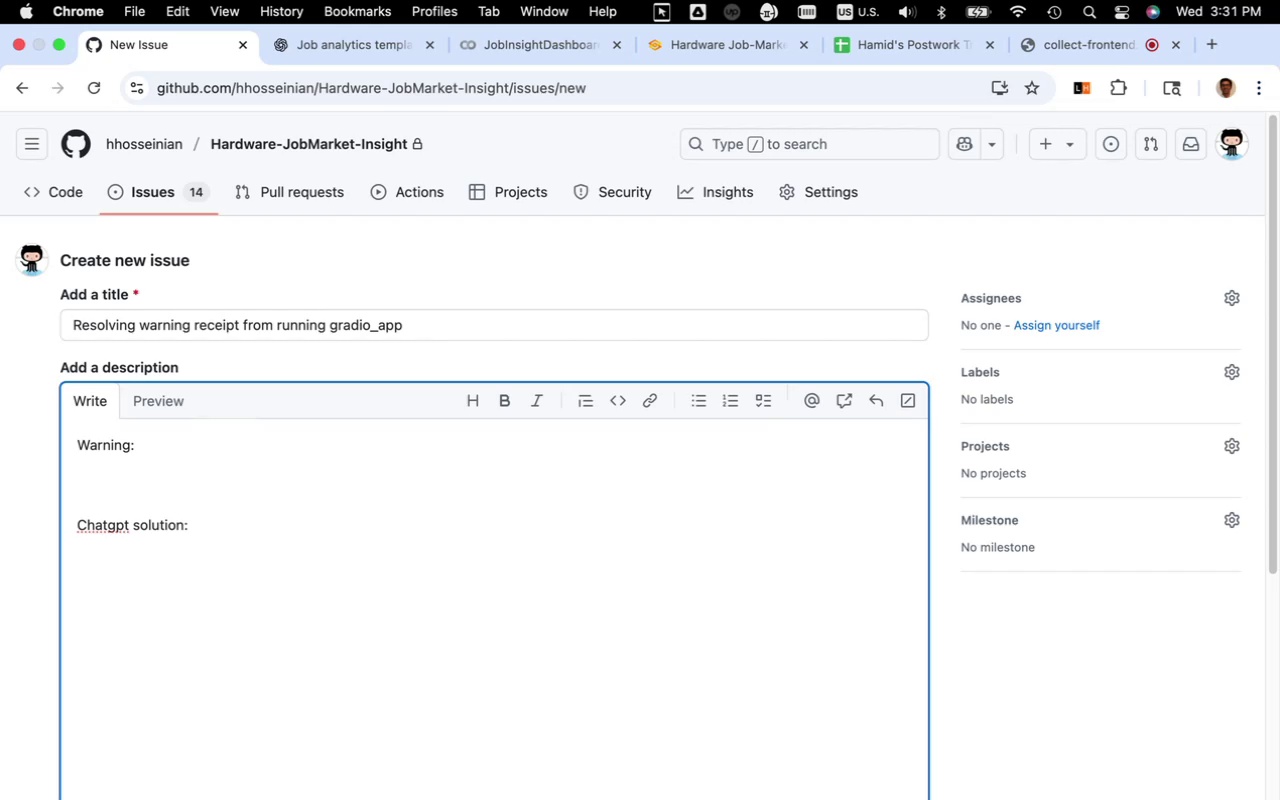 
left_click([530, 48])
 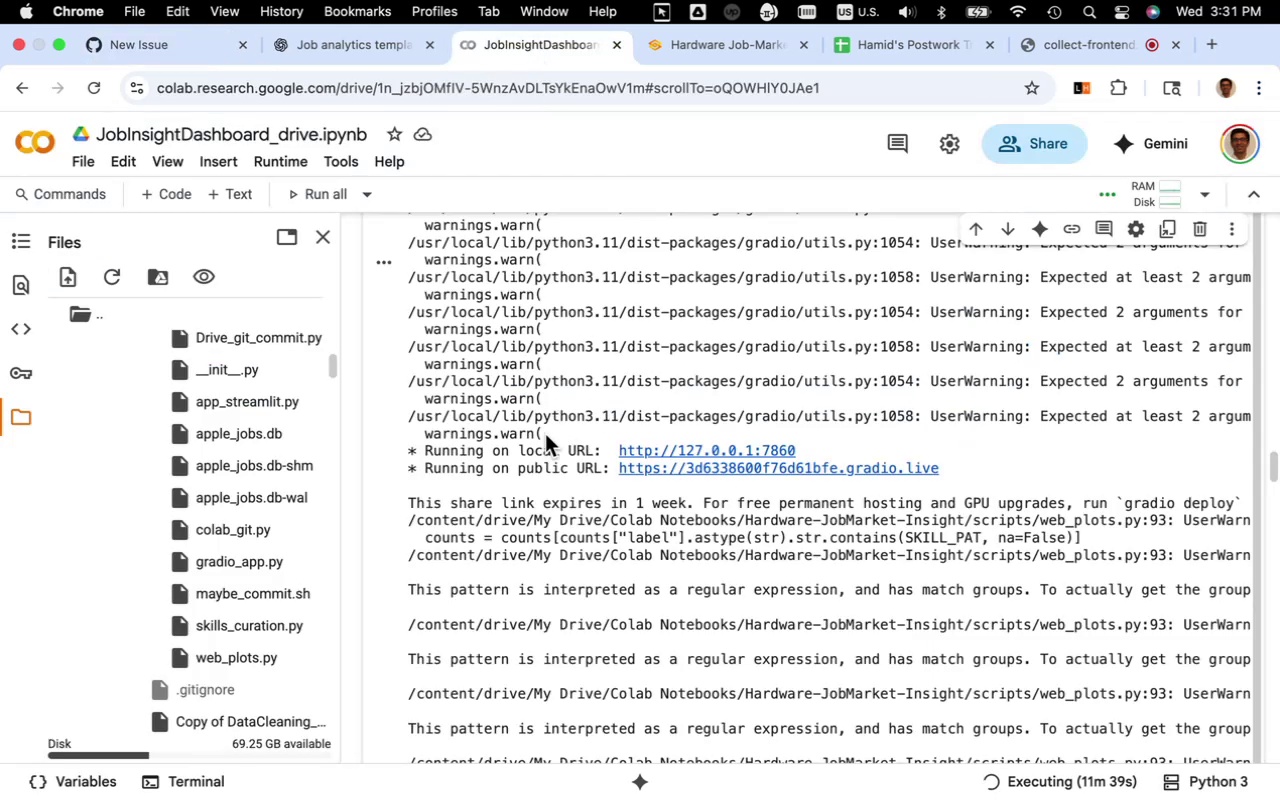 
scroll: coordinate [552, 415], scroll_direction: up, amount: 5.0
 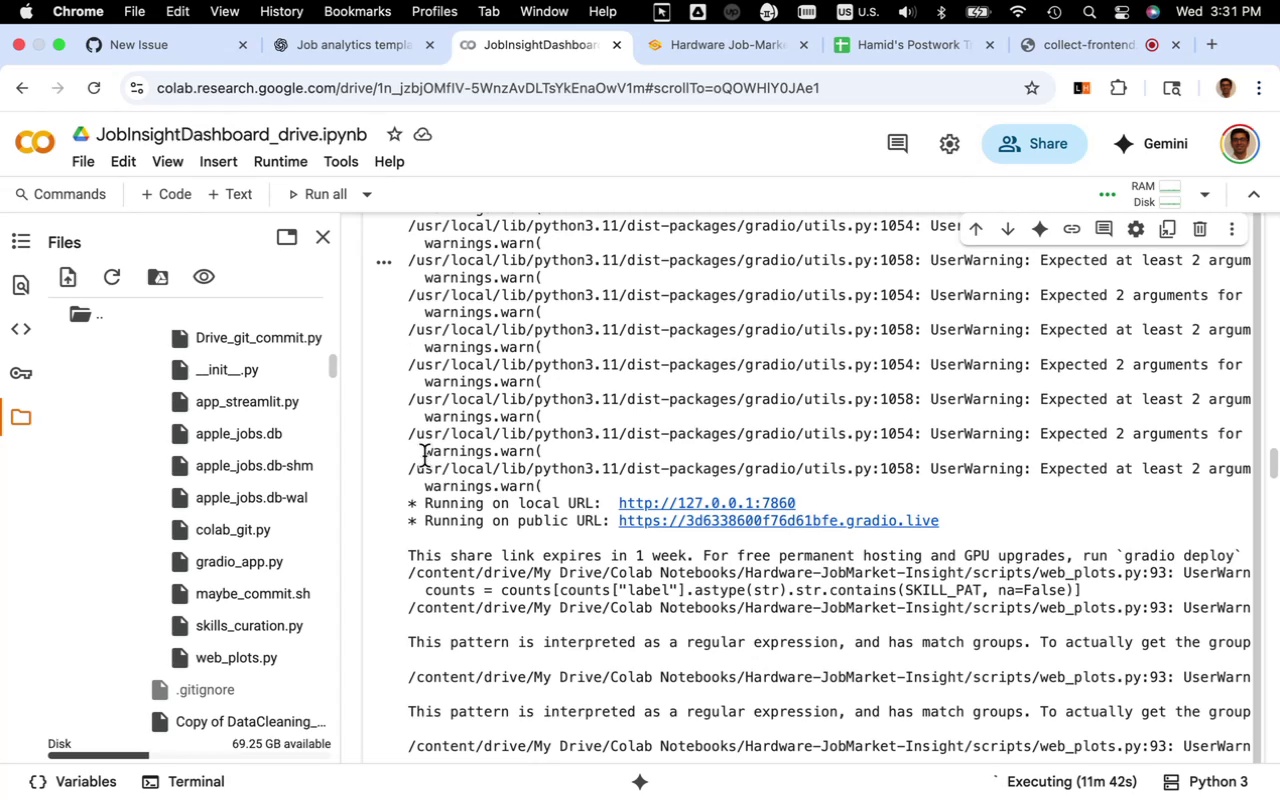 
left_click_drag(start_coordinate=[424, 456], to_coordinate=[407, 493])
 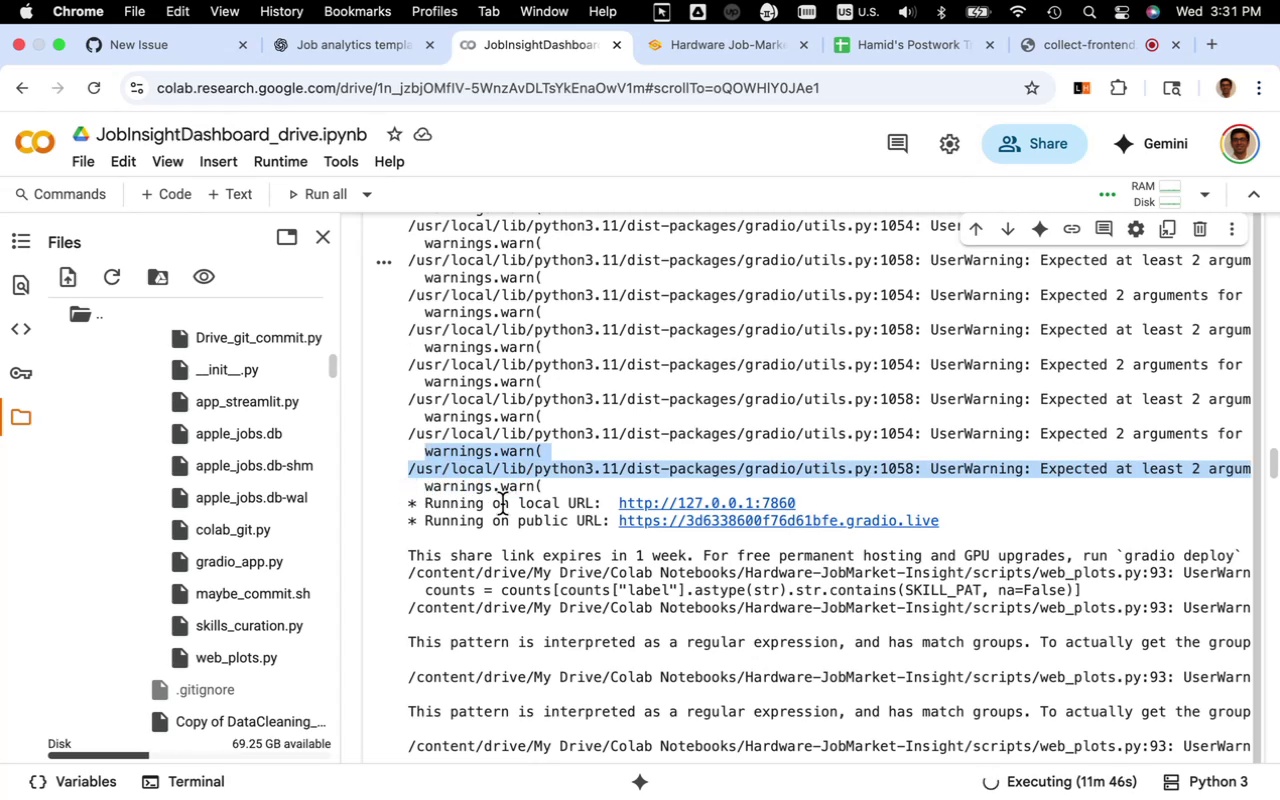 
key(Meta+C)
 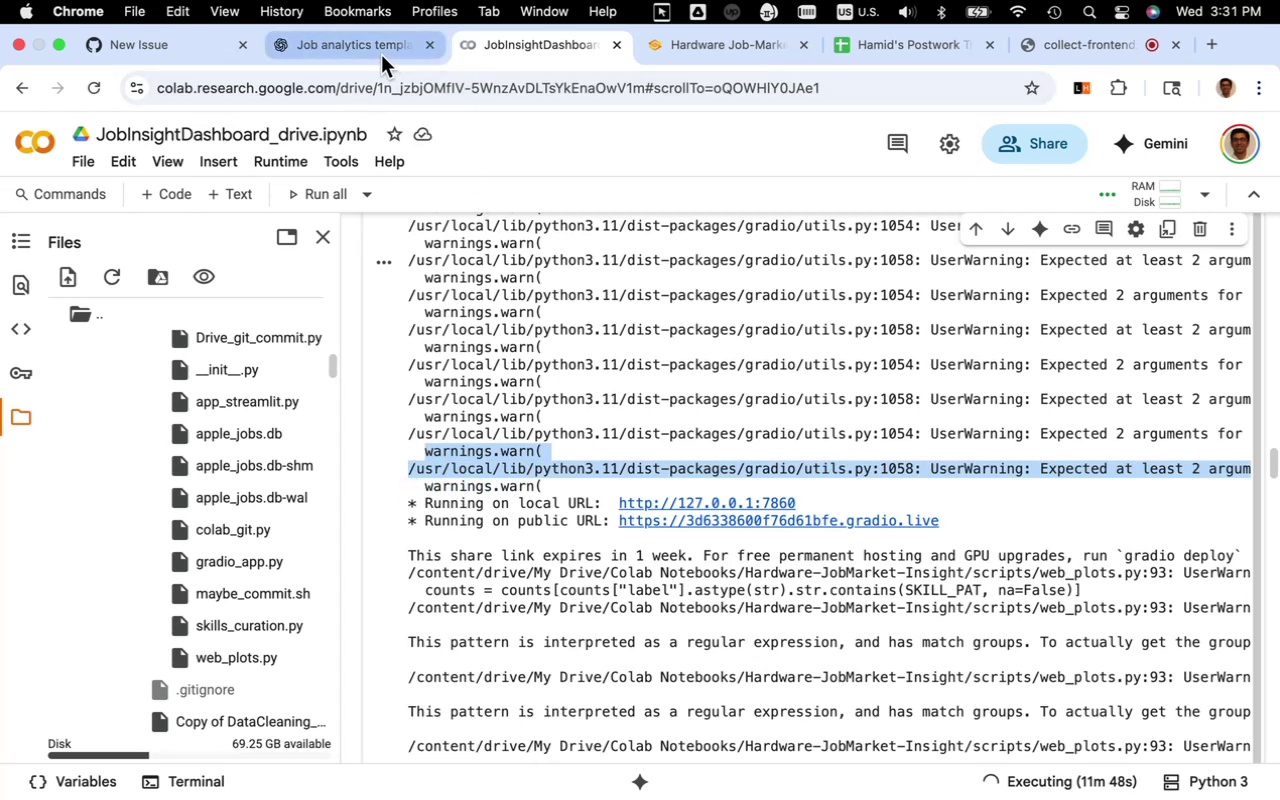 
left_click([381, 54])
 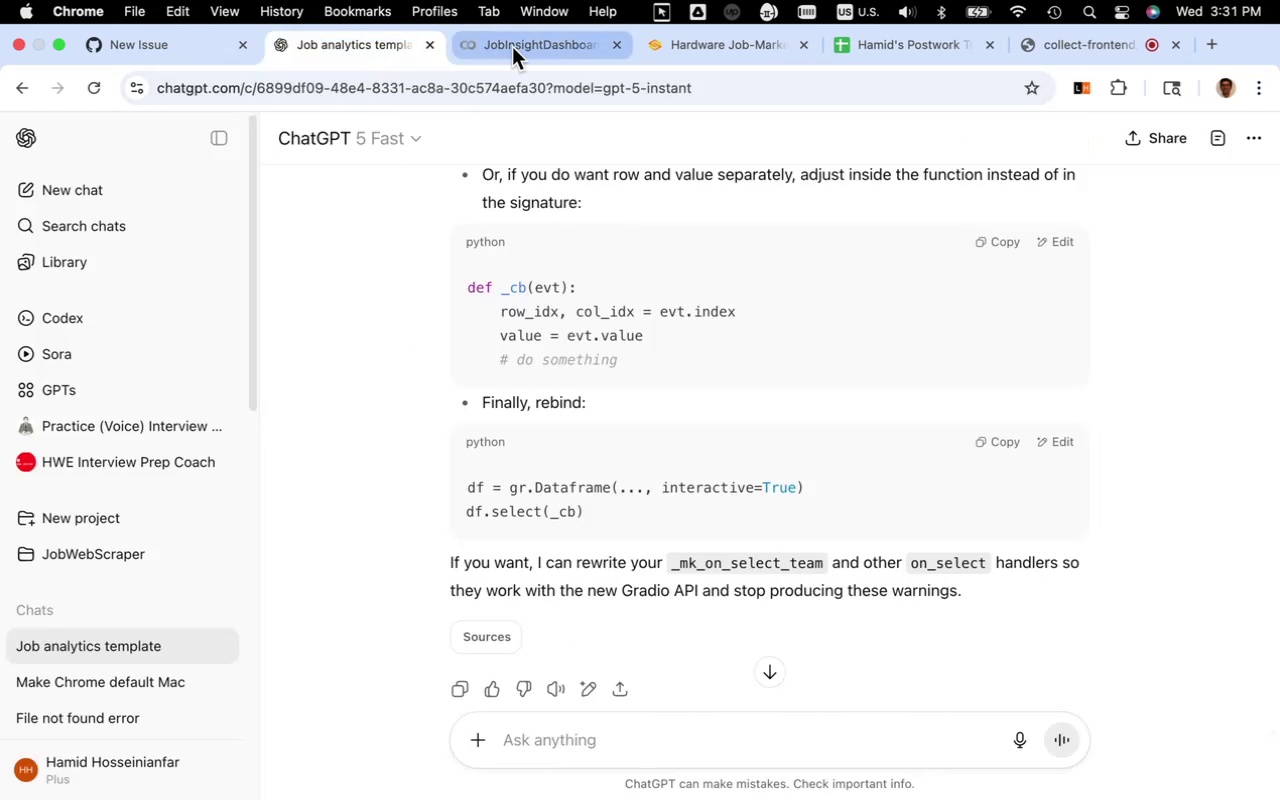 
left_click([543, 48])
 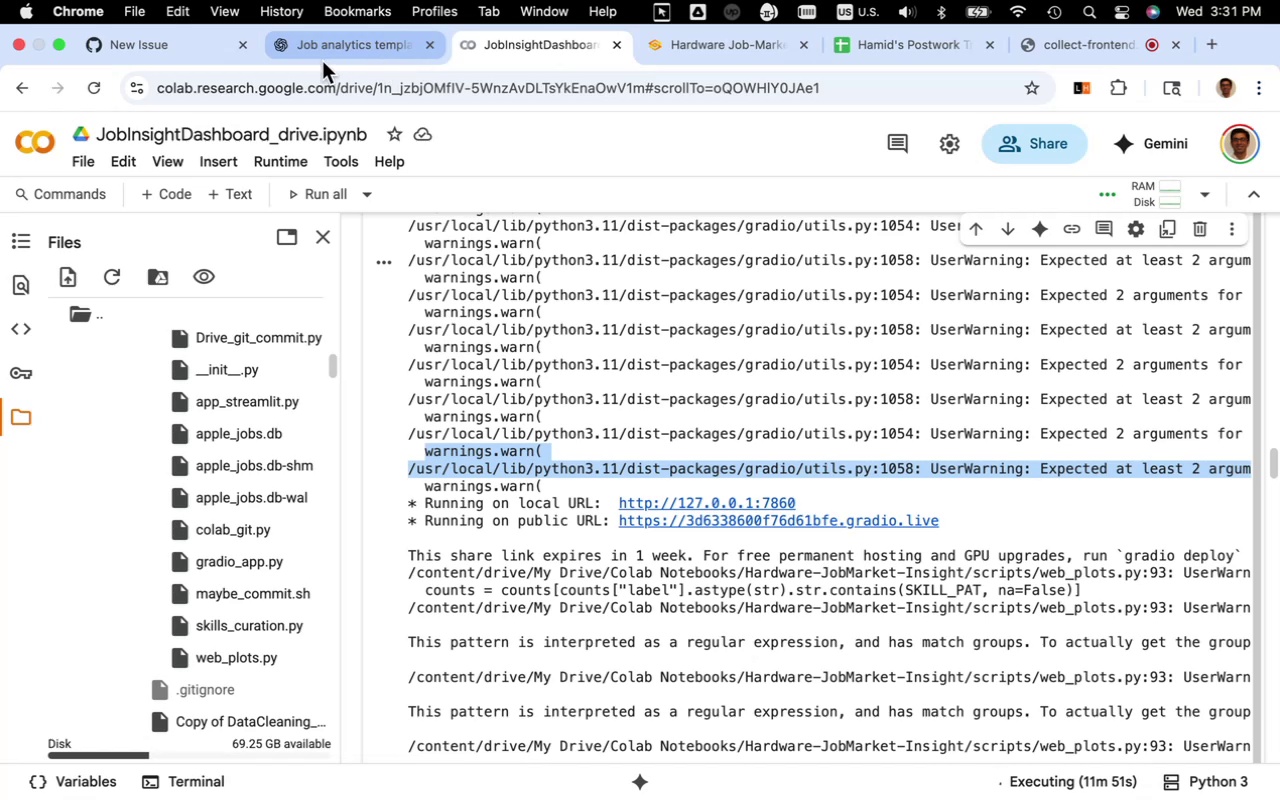 
left_click([177, 50])
 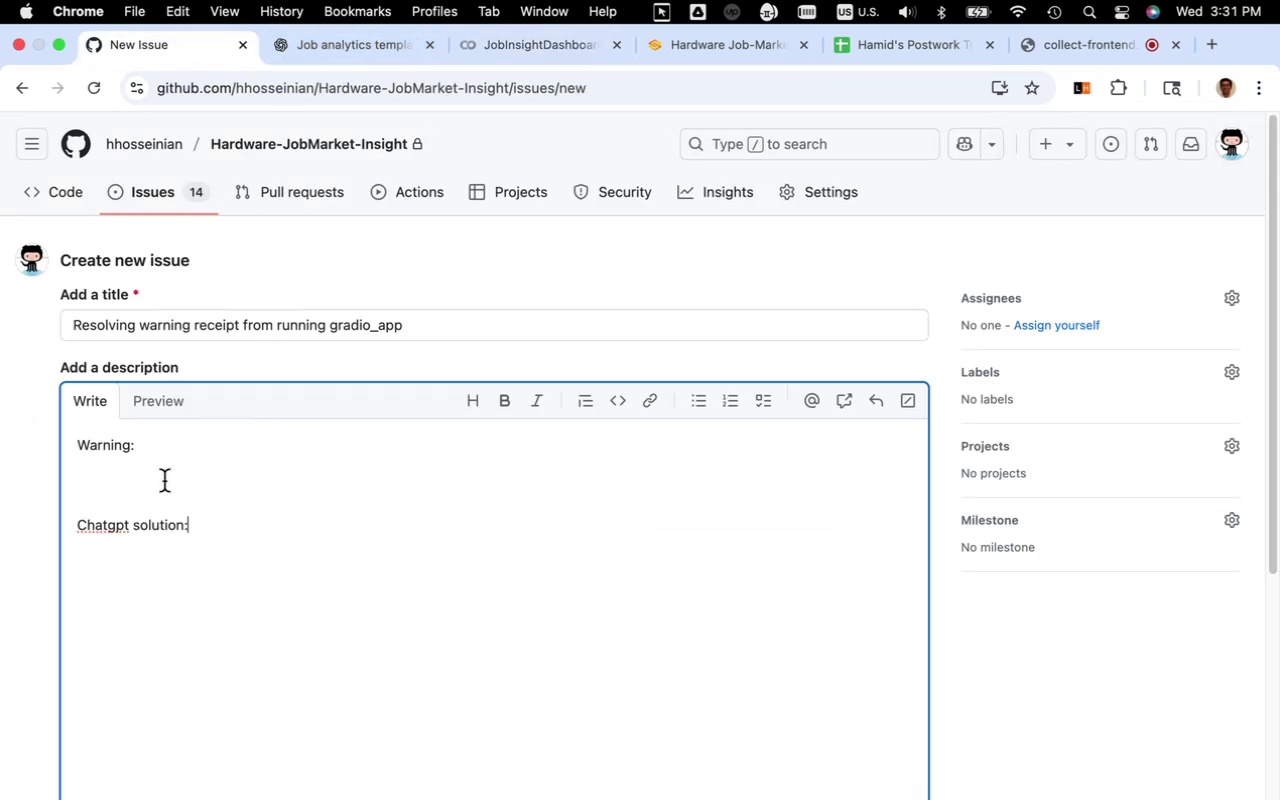 
left_click([158, 471])
 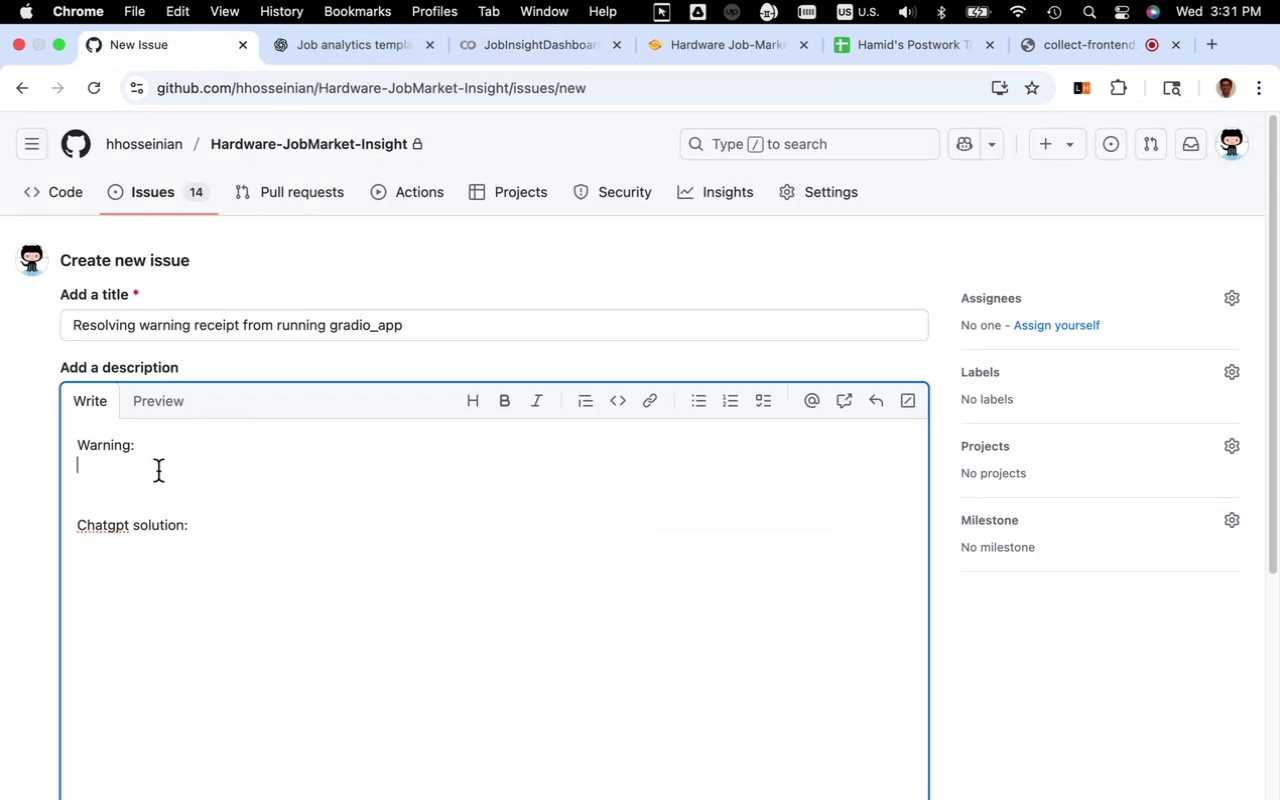 
key(Meta+V)
 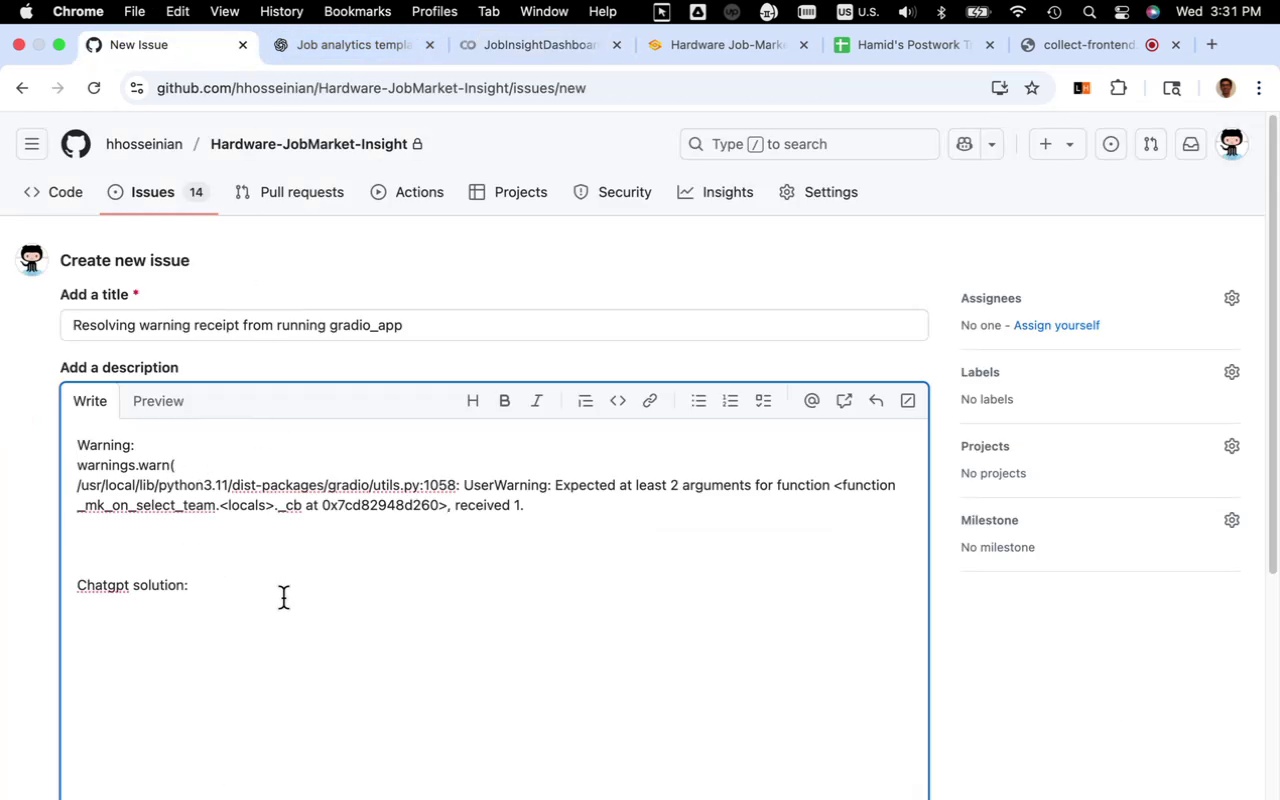 
left_click([269, 590])
 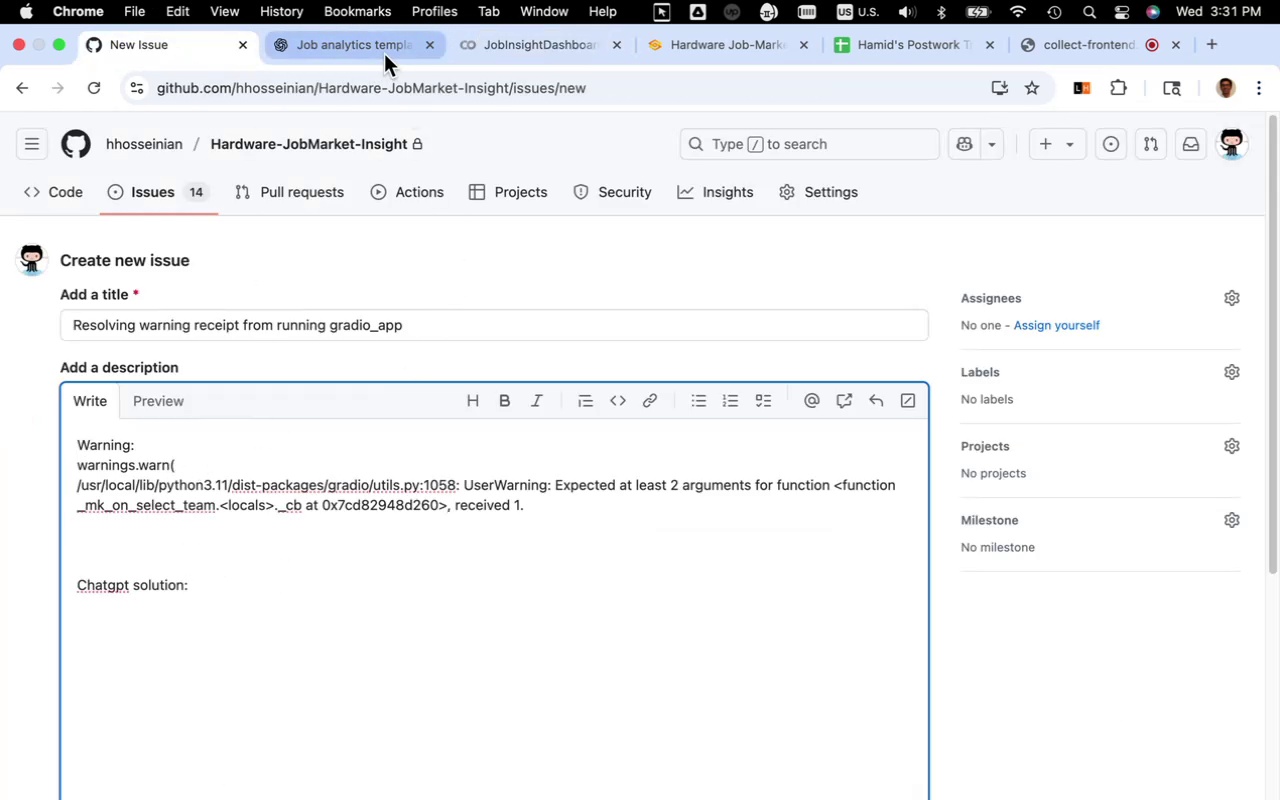 
left_click([382, 50])
 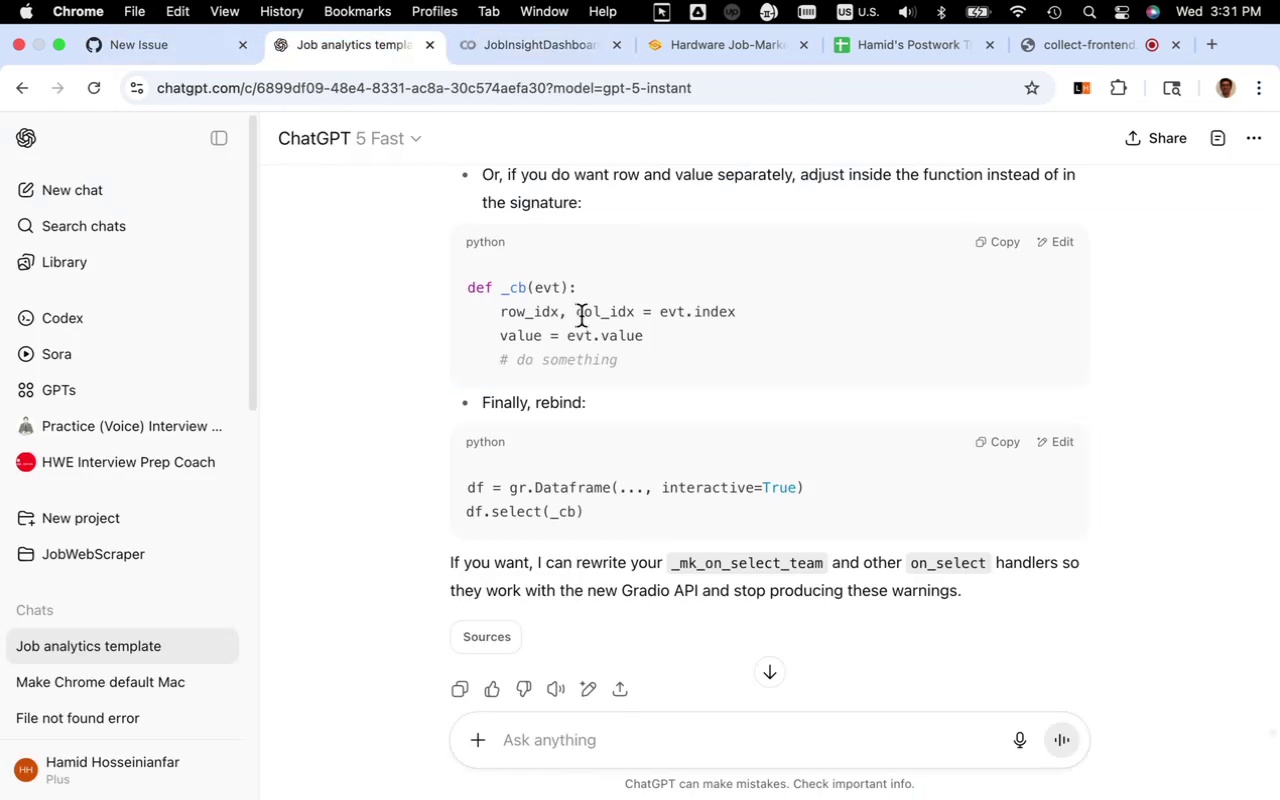 
scroll: coordinate [579, 320], scroll_direction: up, amount: 19.0
 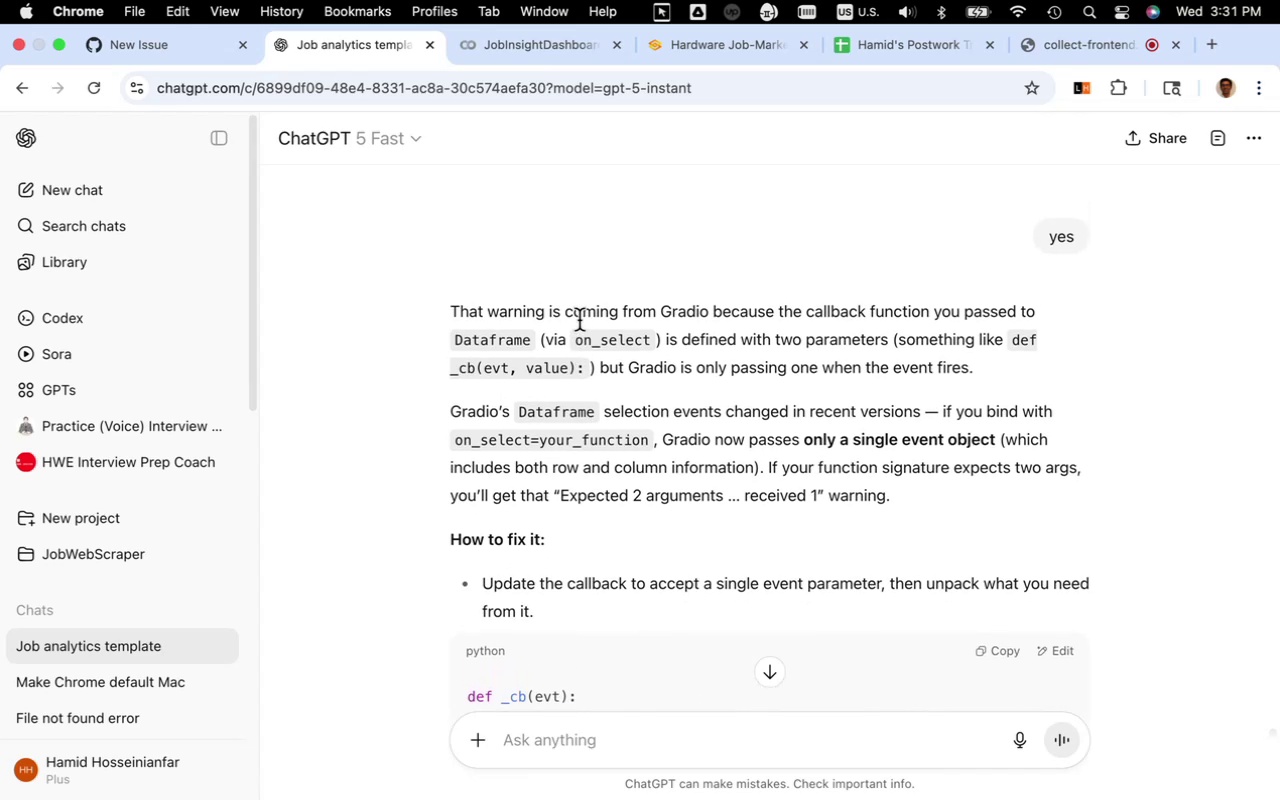 
scroll: coordinate [579, 320], scroll_direction: down, amount: 4.0
 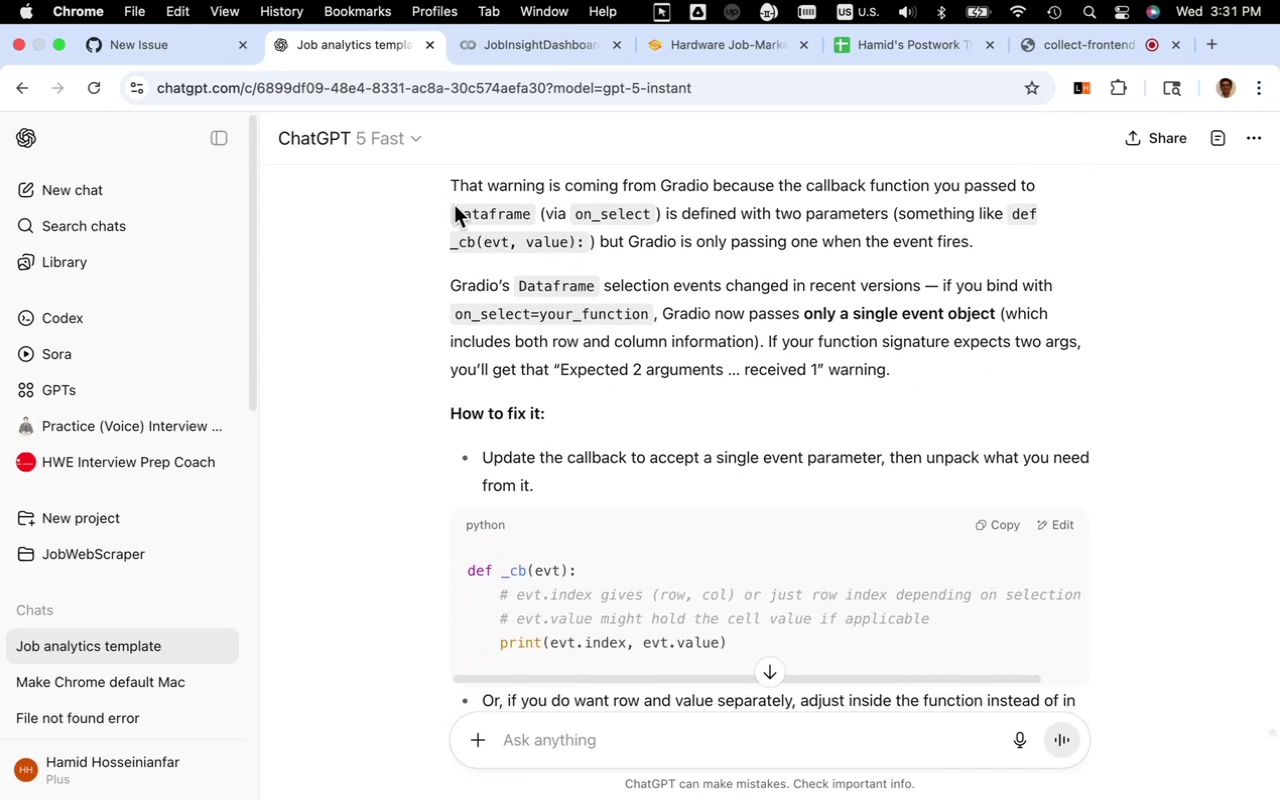 
left_click_drag(start_coordinate=[450, 188], to_coordinate=[643, 427])
 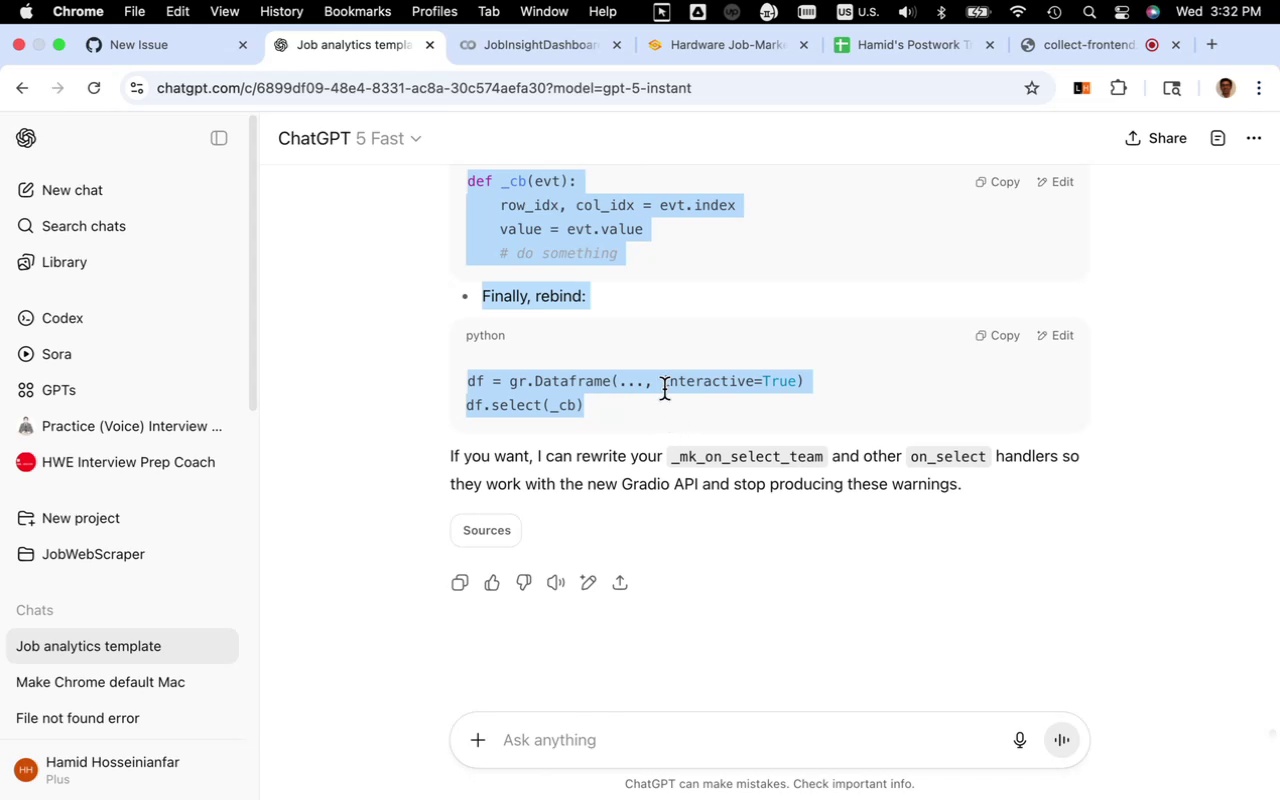 
key(Meta+CommandLeft)
 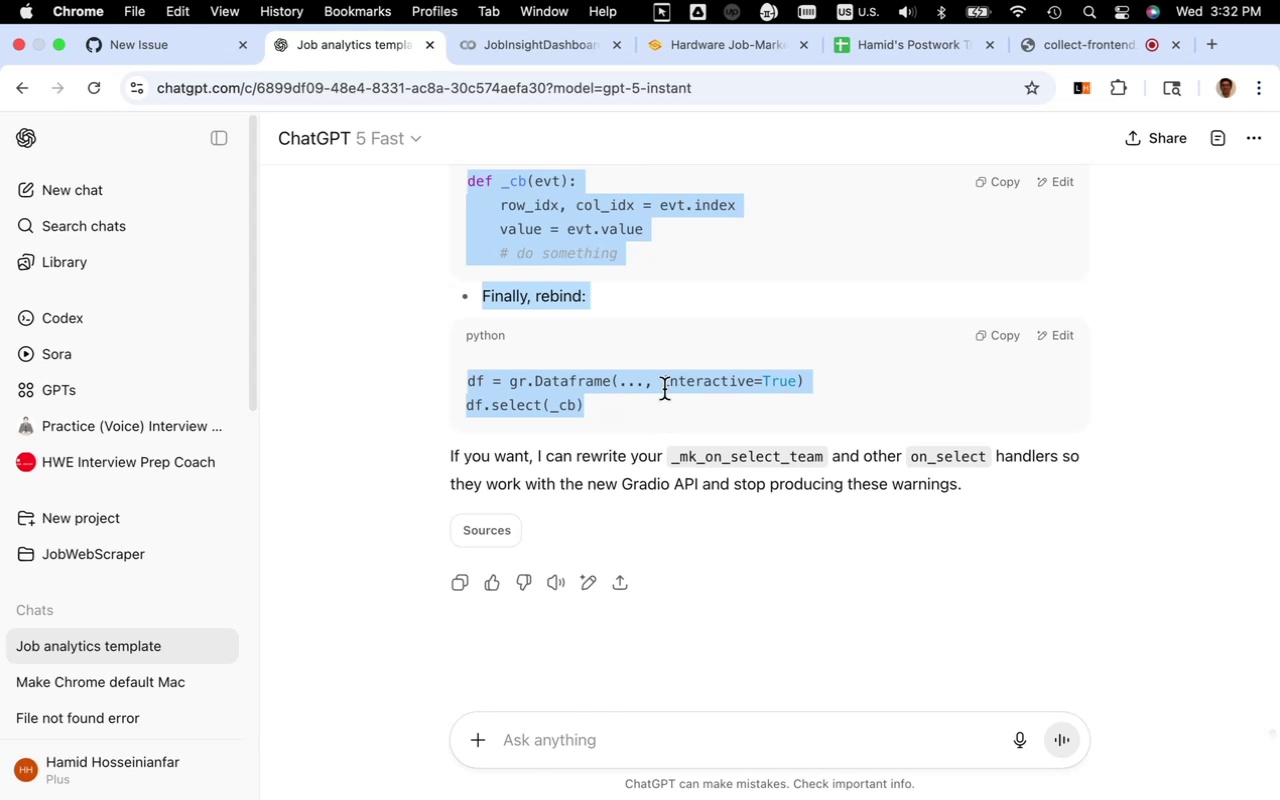 
key(Meta+C)
 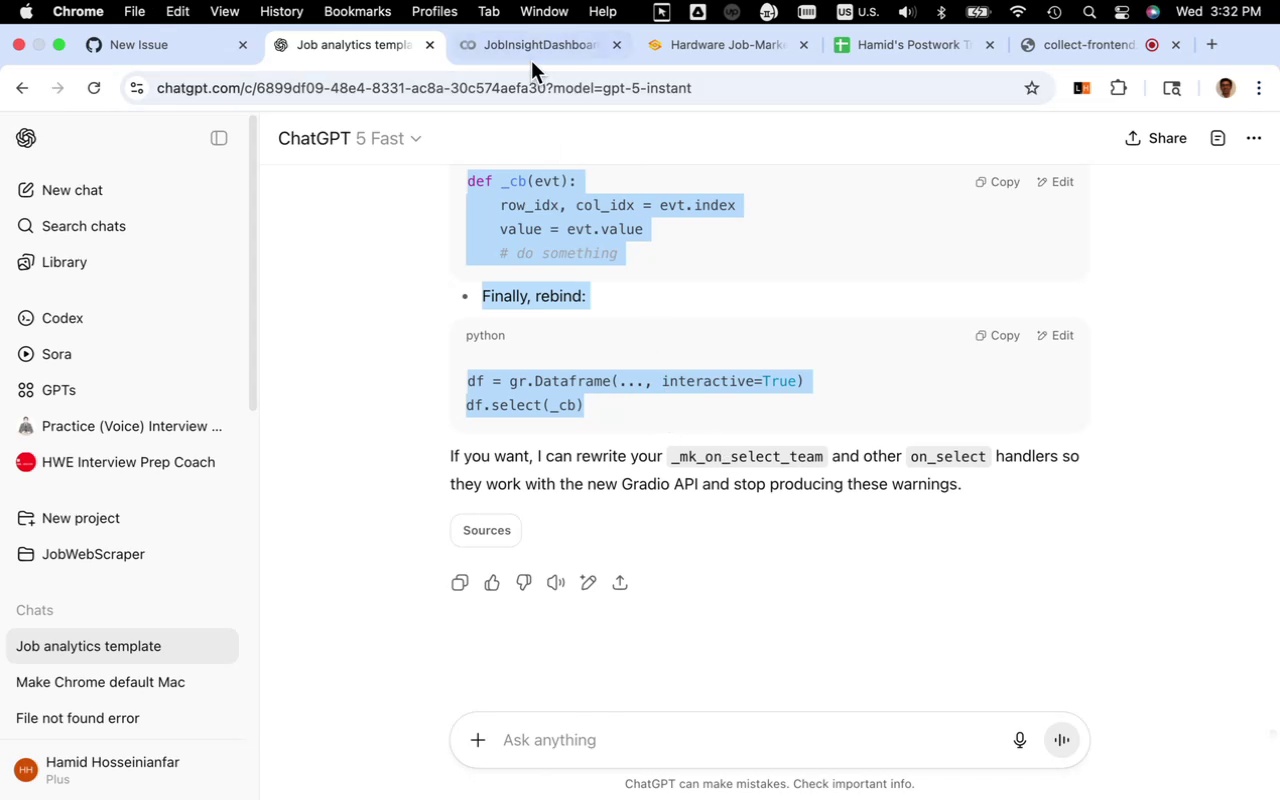 
left_click([528, 52])
 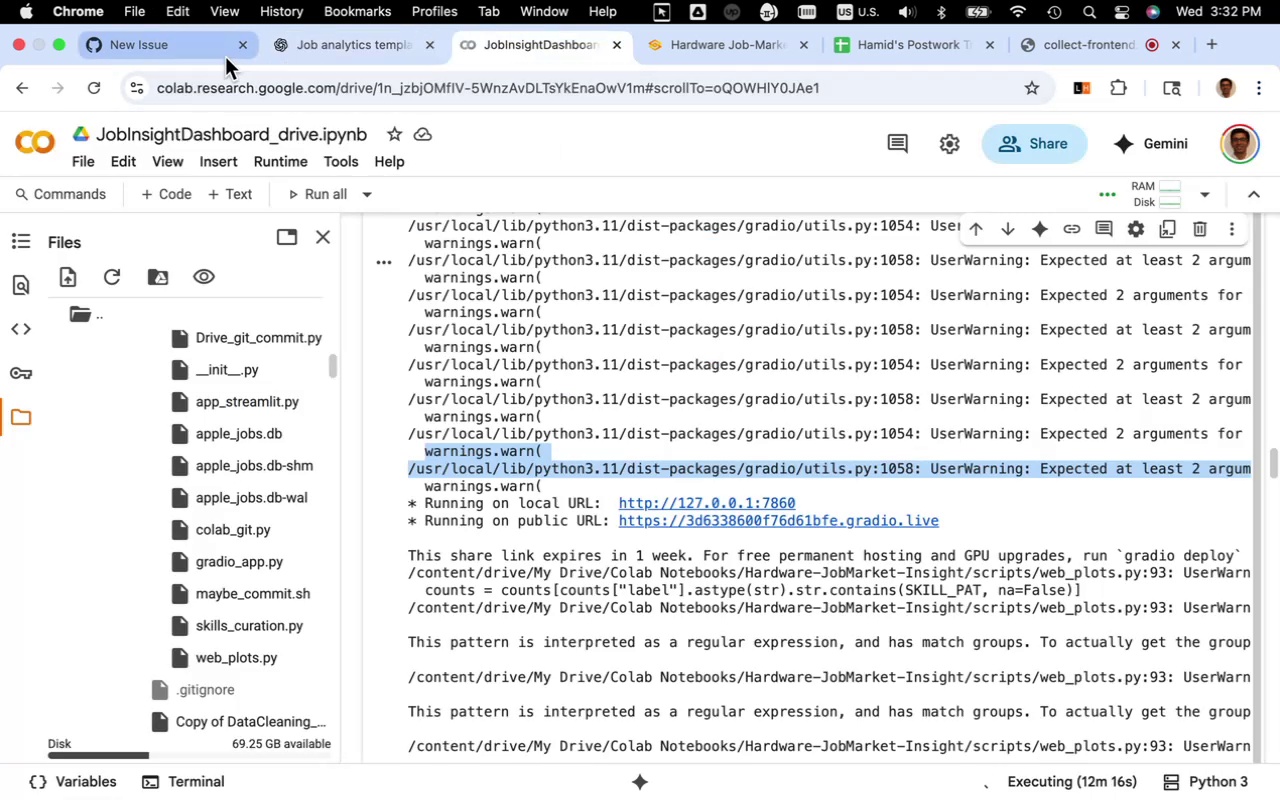 
left_click([200, 52])
 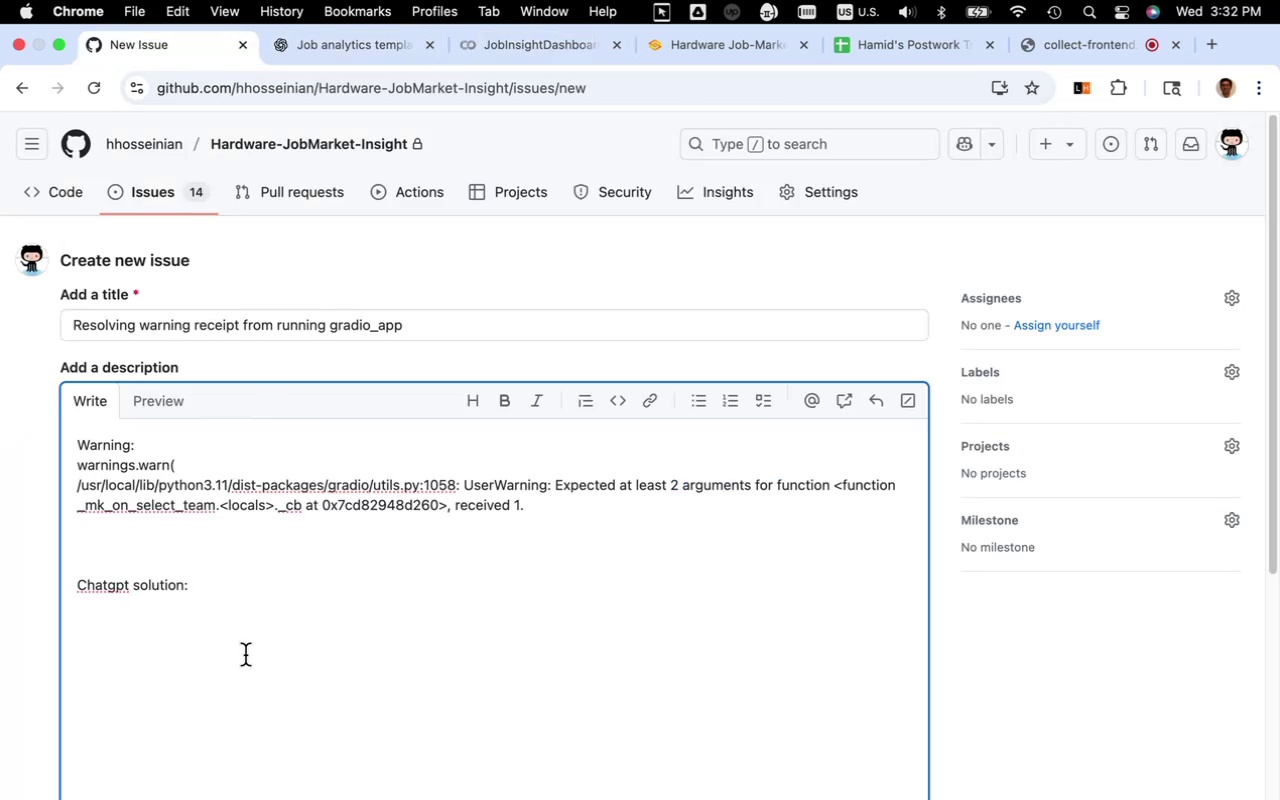 
key(Enter)
 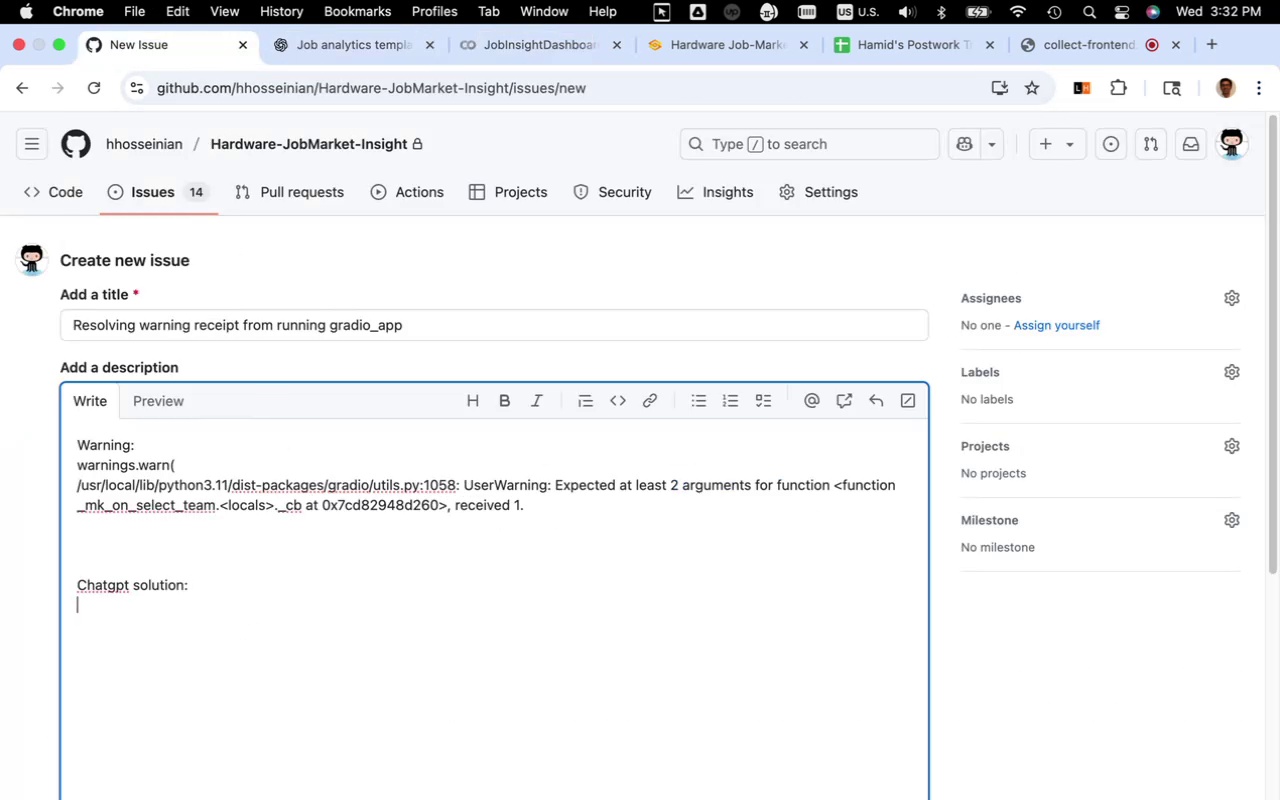 
key(Enter)
 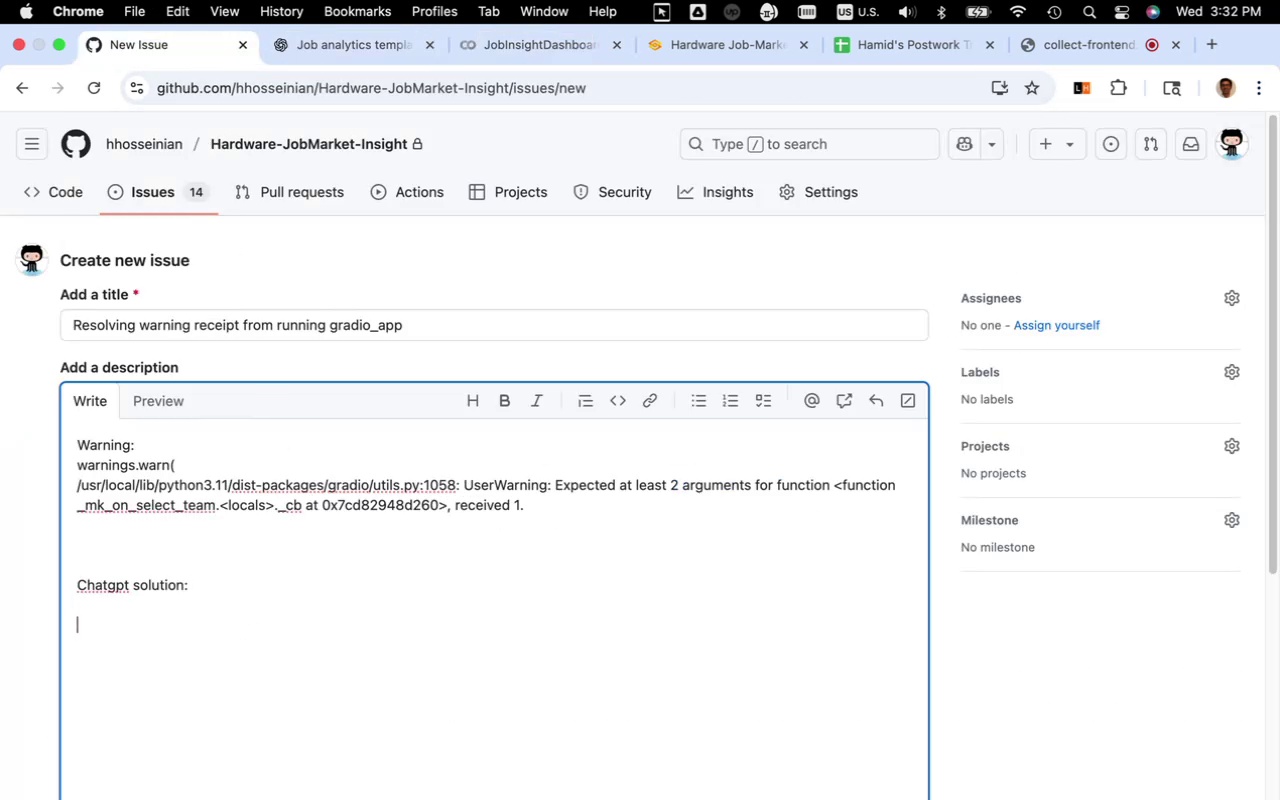 
key(Meta+V)
 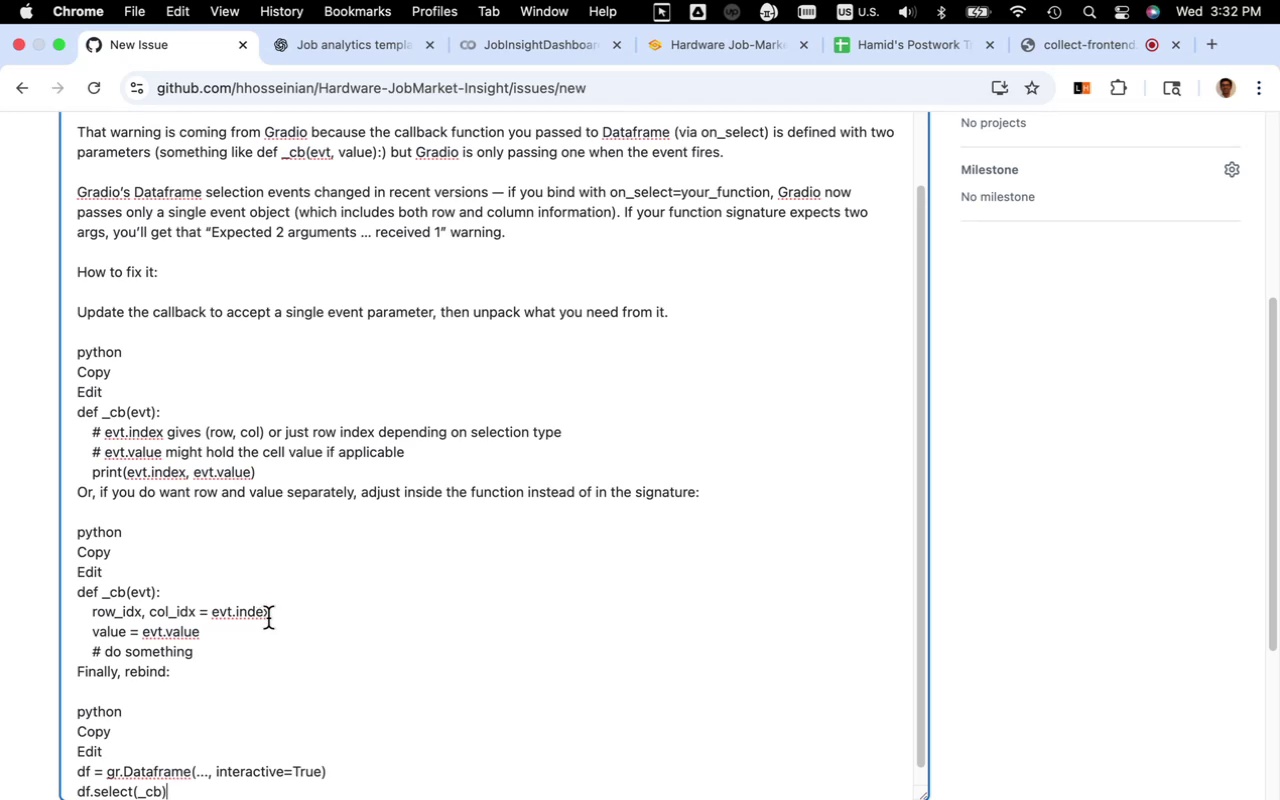 
scroll: coordinate [268, 617], scroll_direction: down, amount: 22.0
 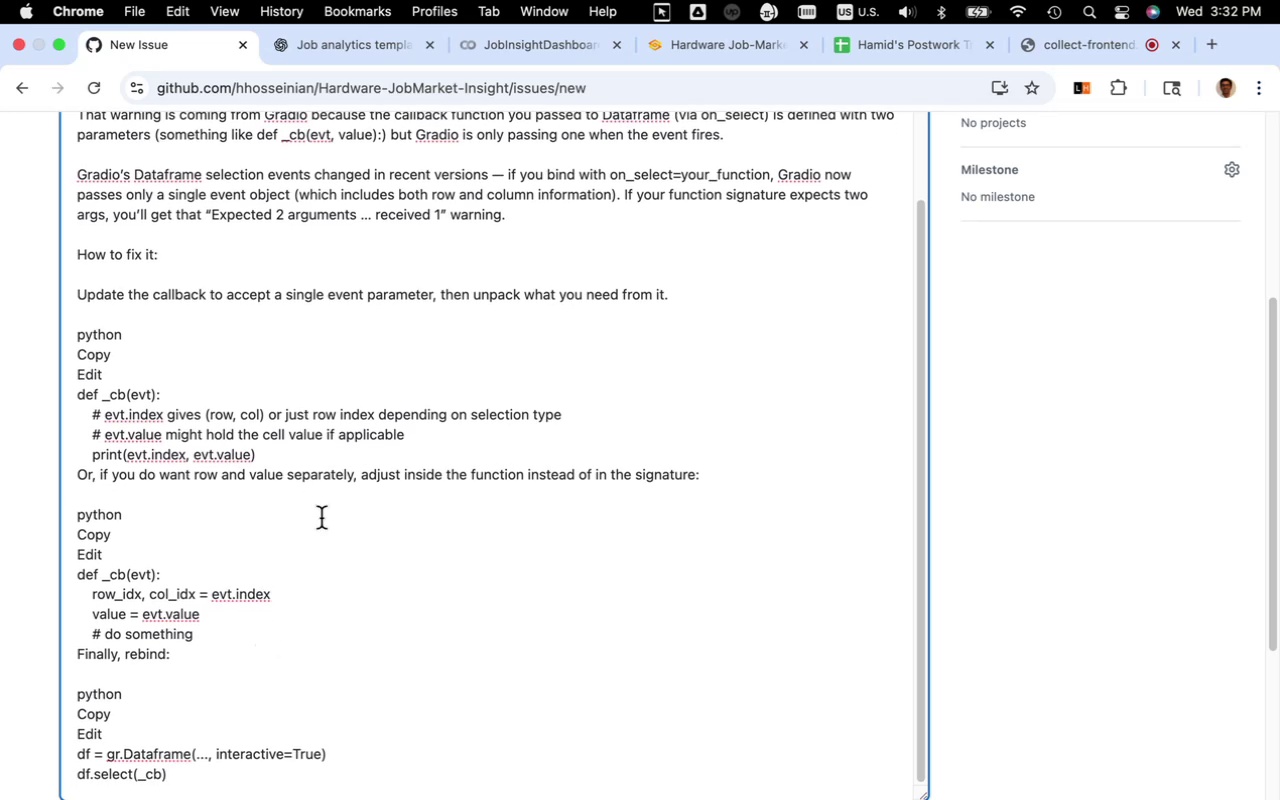 
left_click([353, 40])
 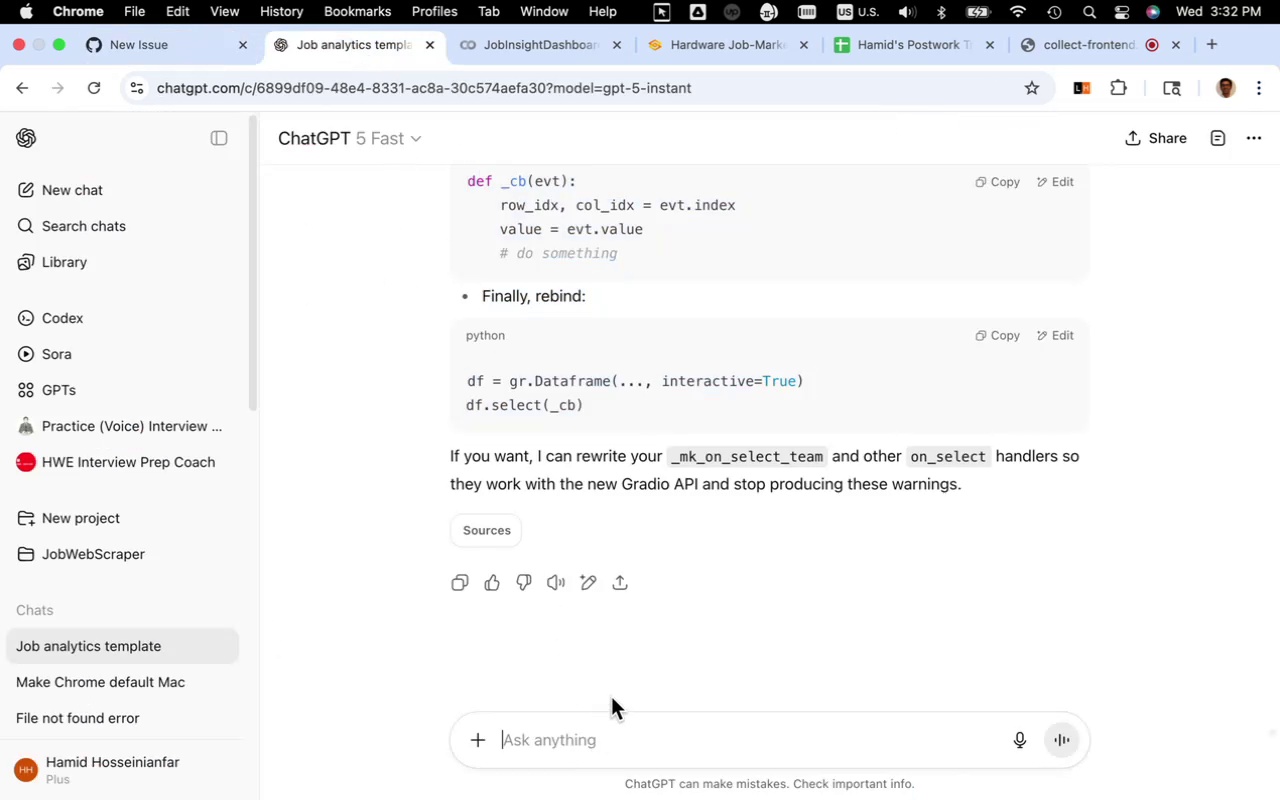 
type(can you write it as github issue to fix it later)
 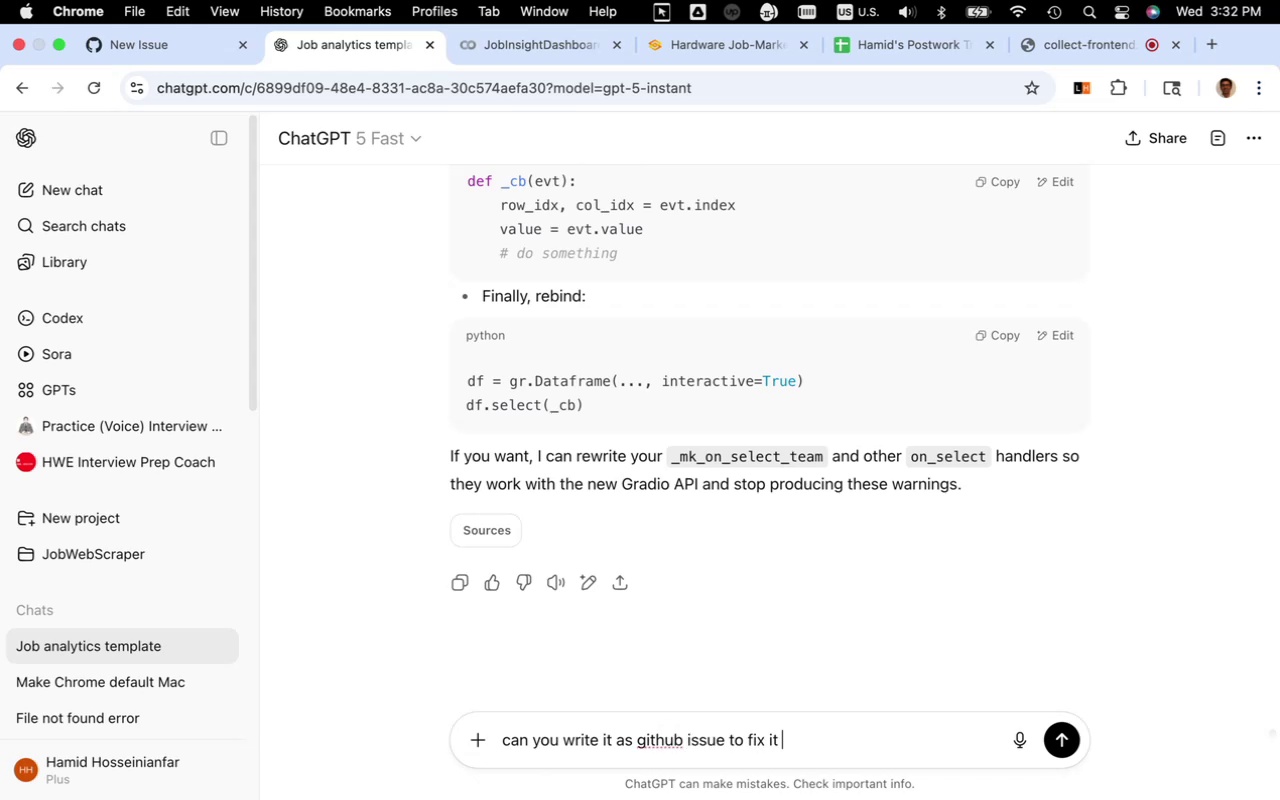 
key(Enter)
 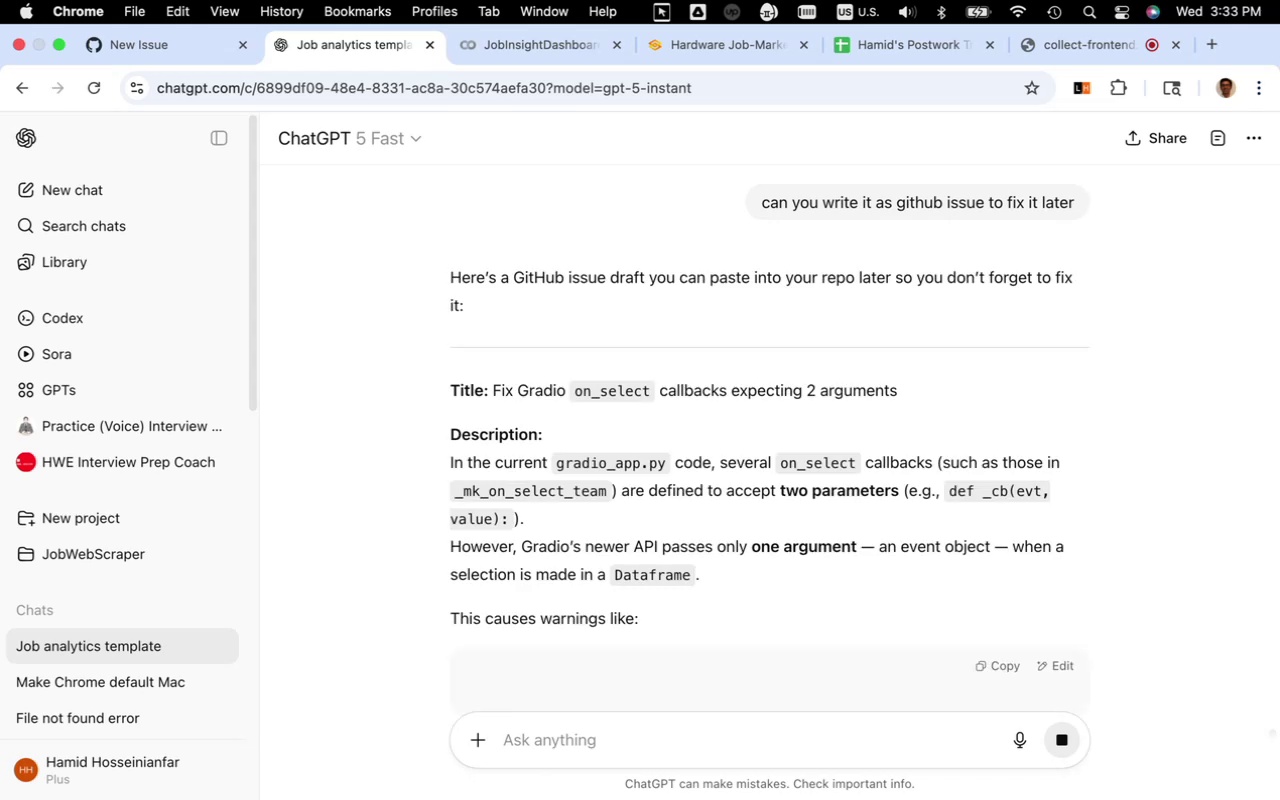 
wait(45.33)
 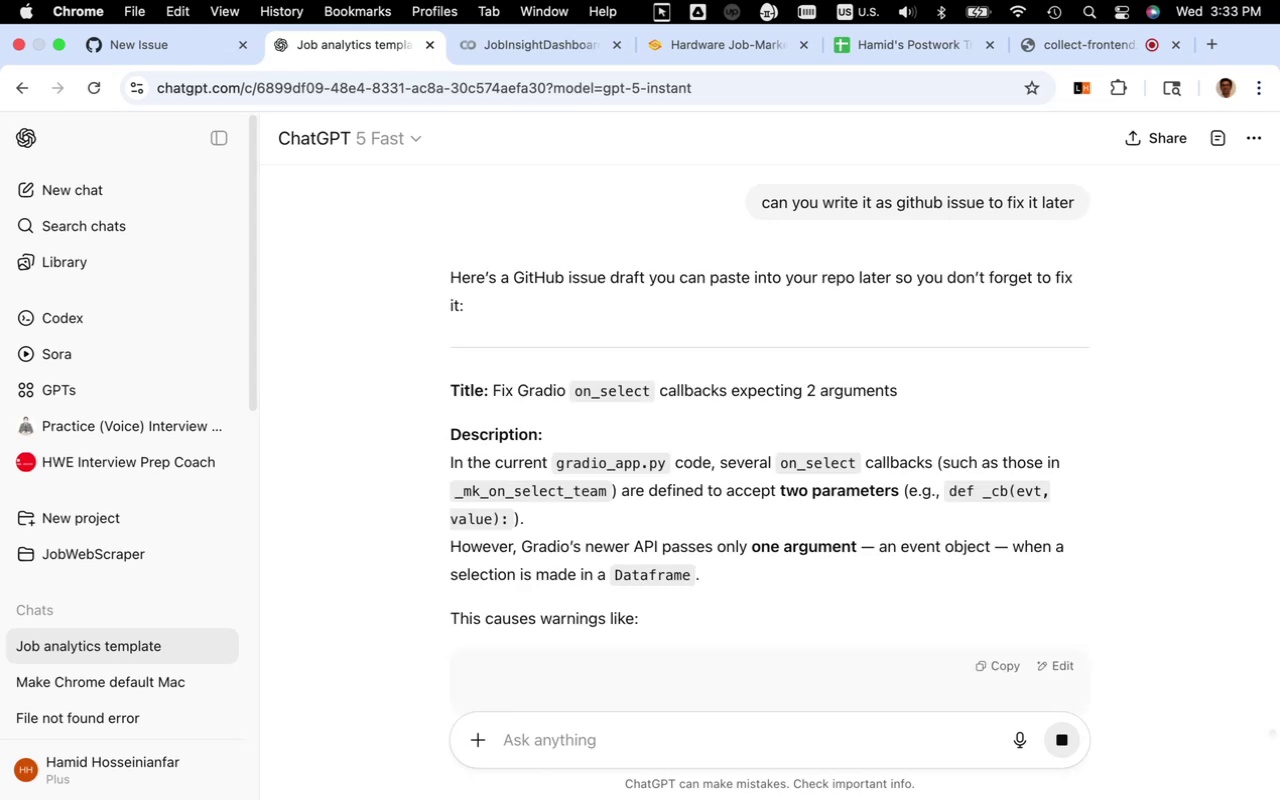 
left_click_drag(start_coordinate=[903, 391], to_coordinate=[495, 393])
 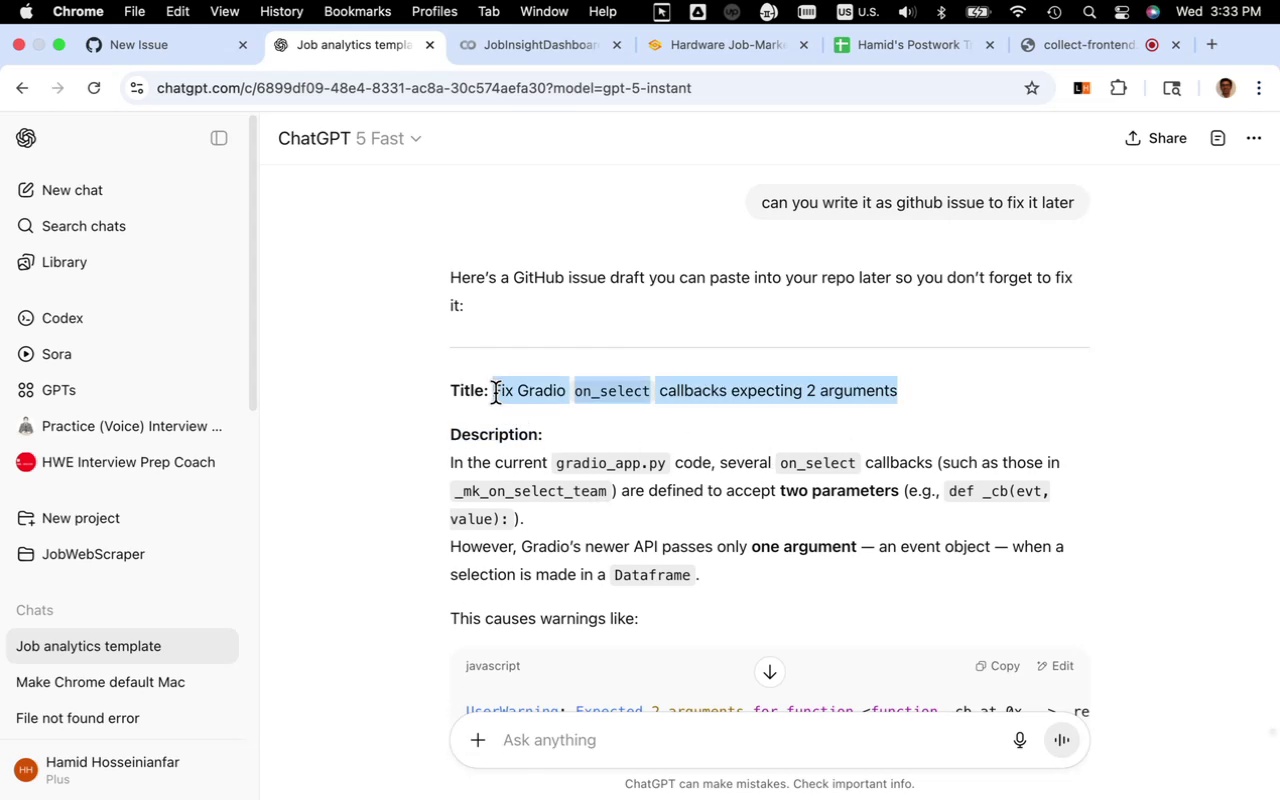 
key(Meta+C)
 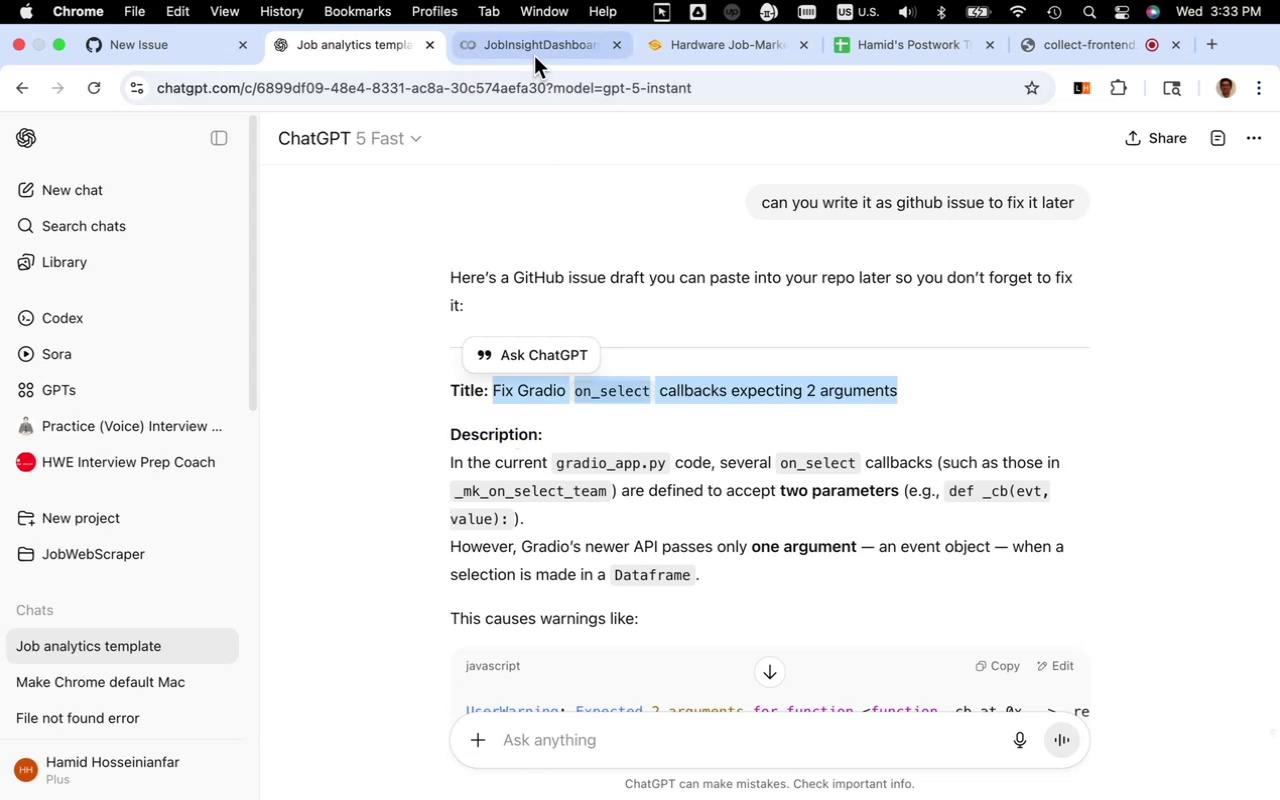 
left_click([534, 53])
 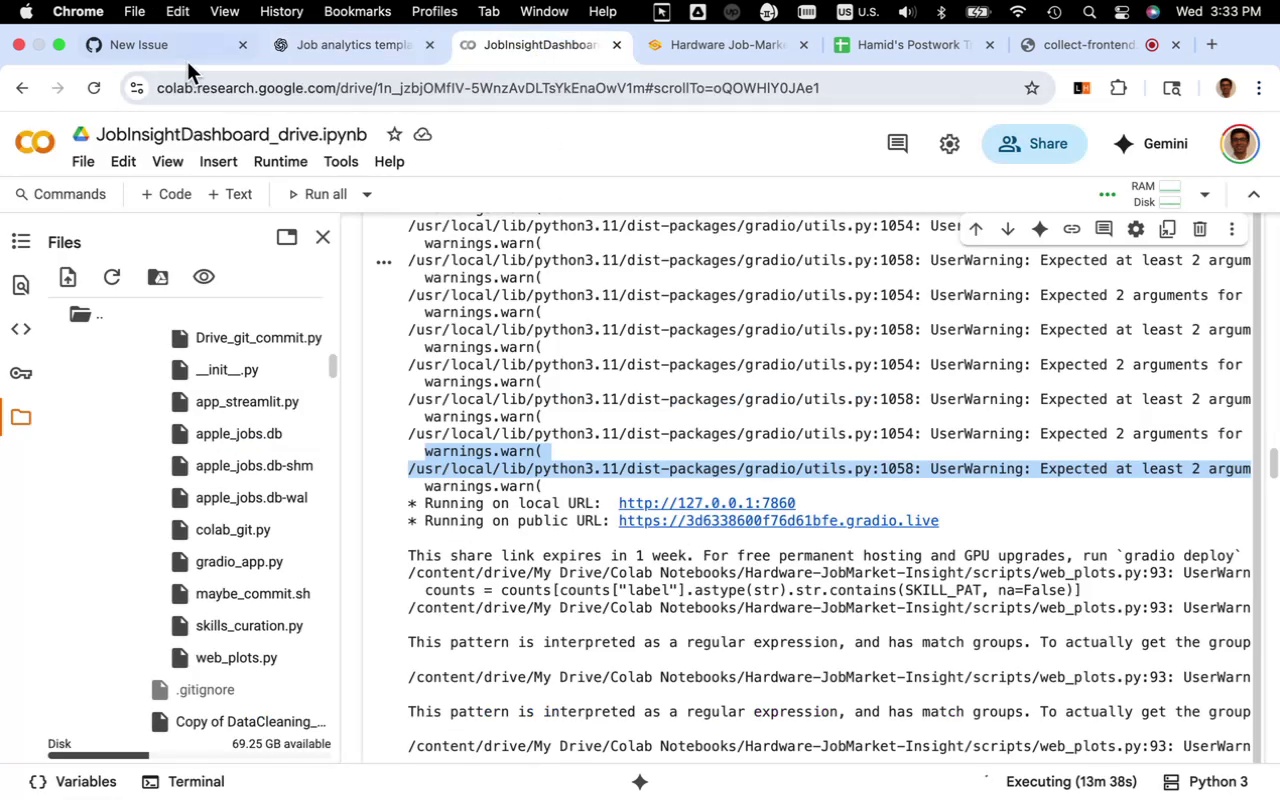 
left_click([177, 52])
 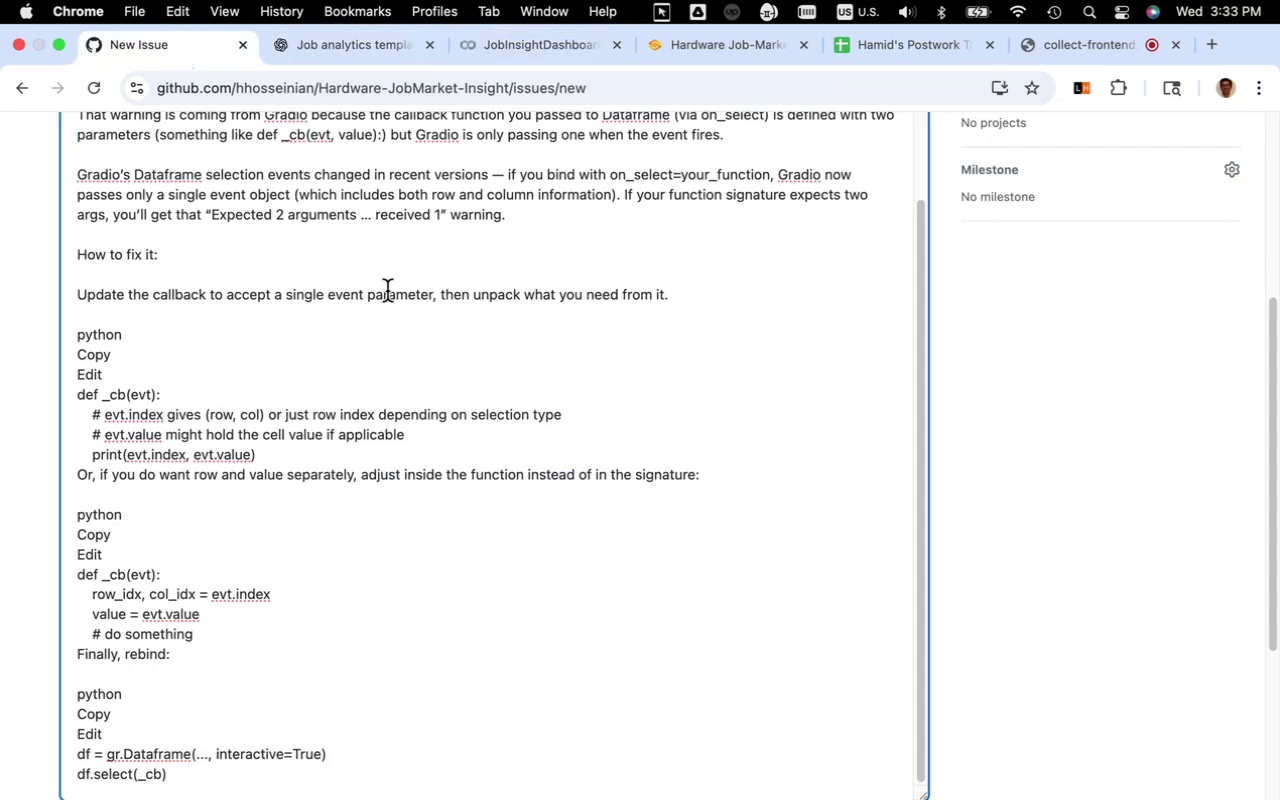 
scroll: coordinate [974, 397], scroll_direction: up, amount: 94.0
 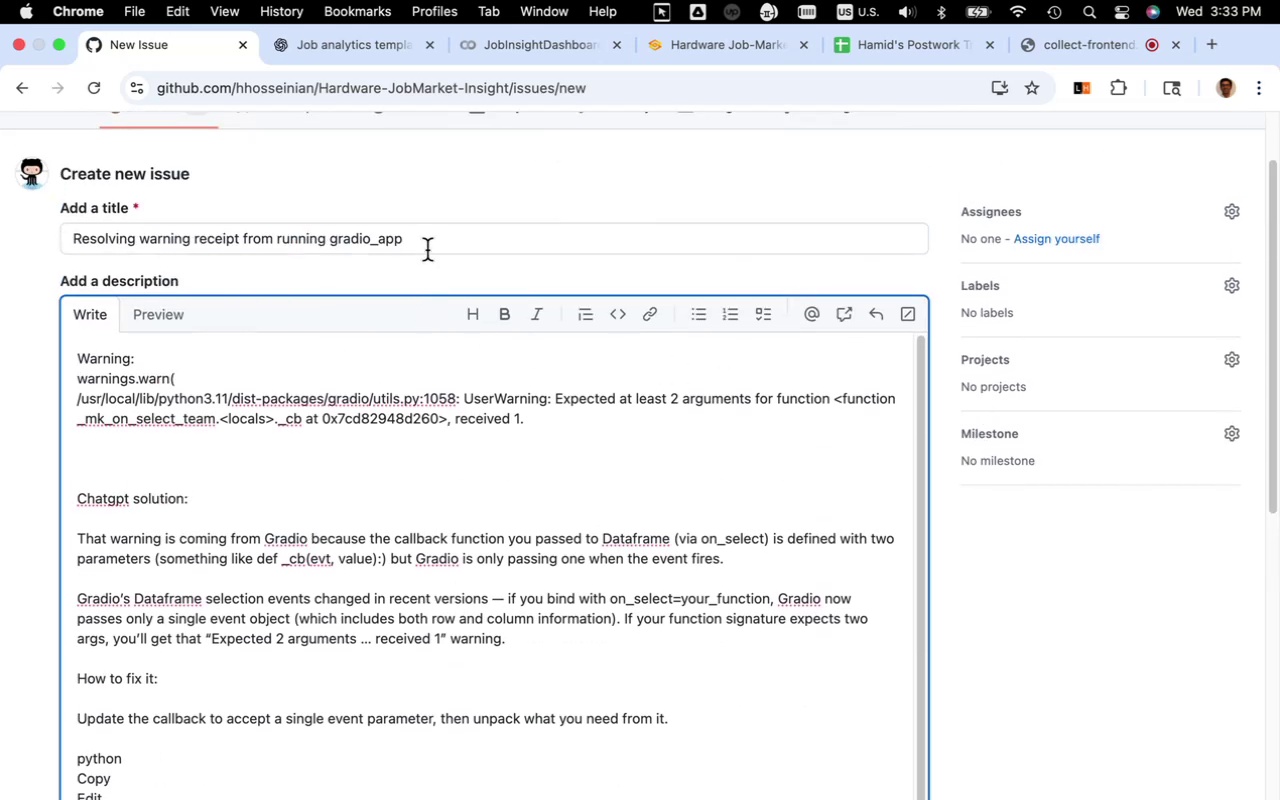 
left_click([428, 244])
 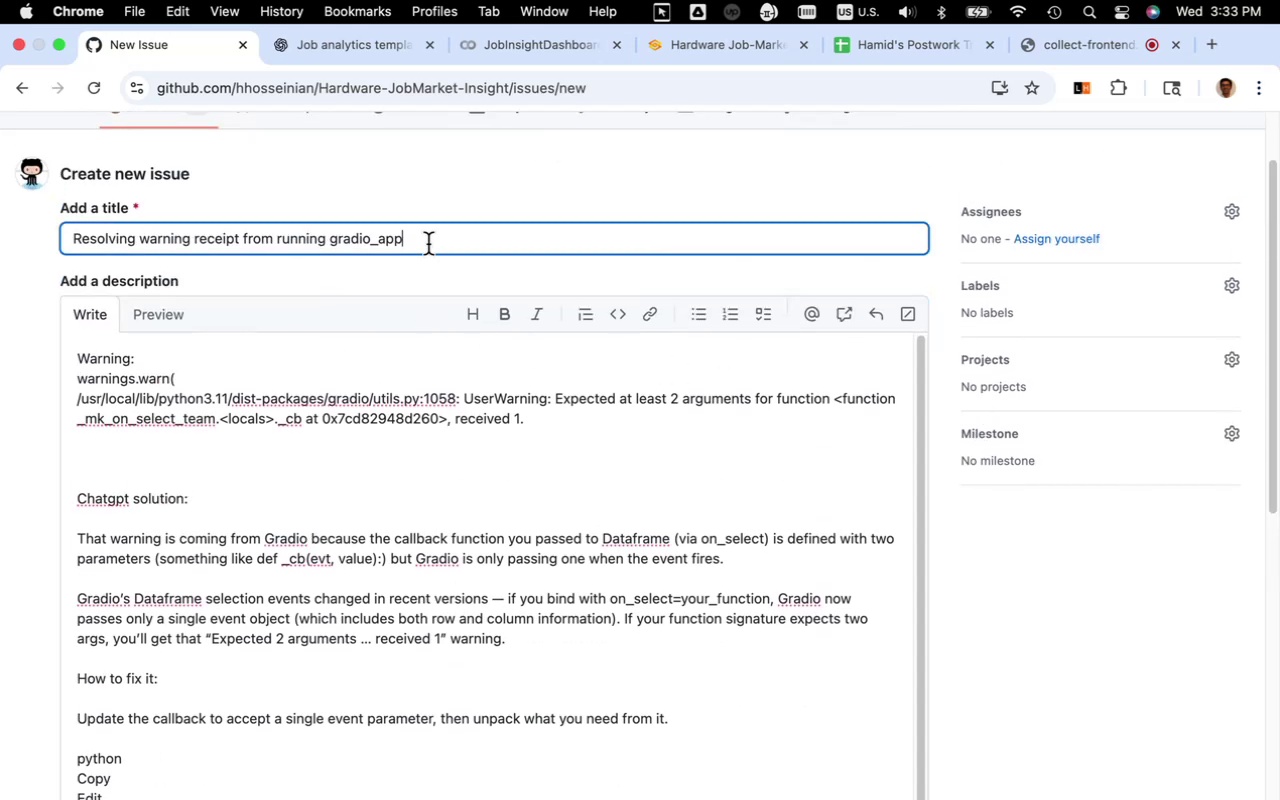 
key(Meta+A)
 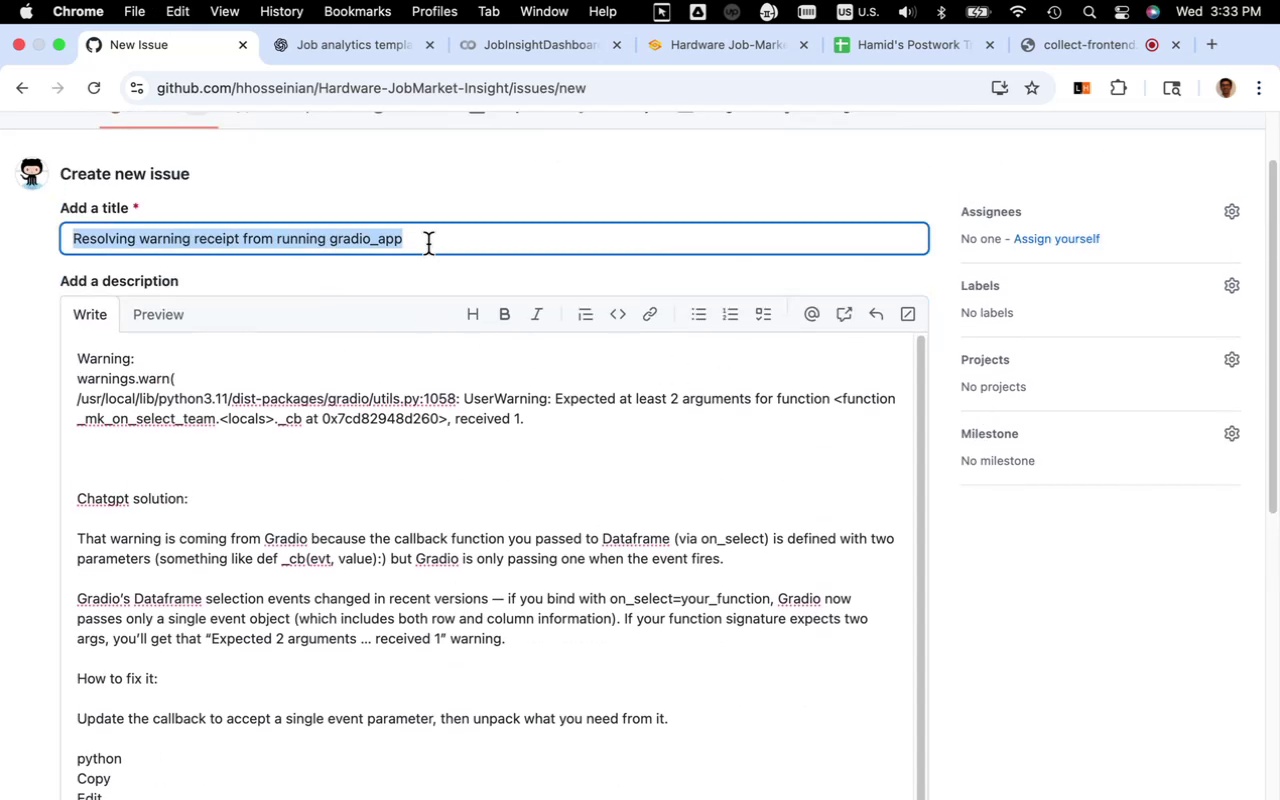 
key(Meta+V)
 